 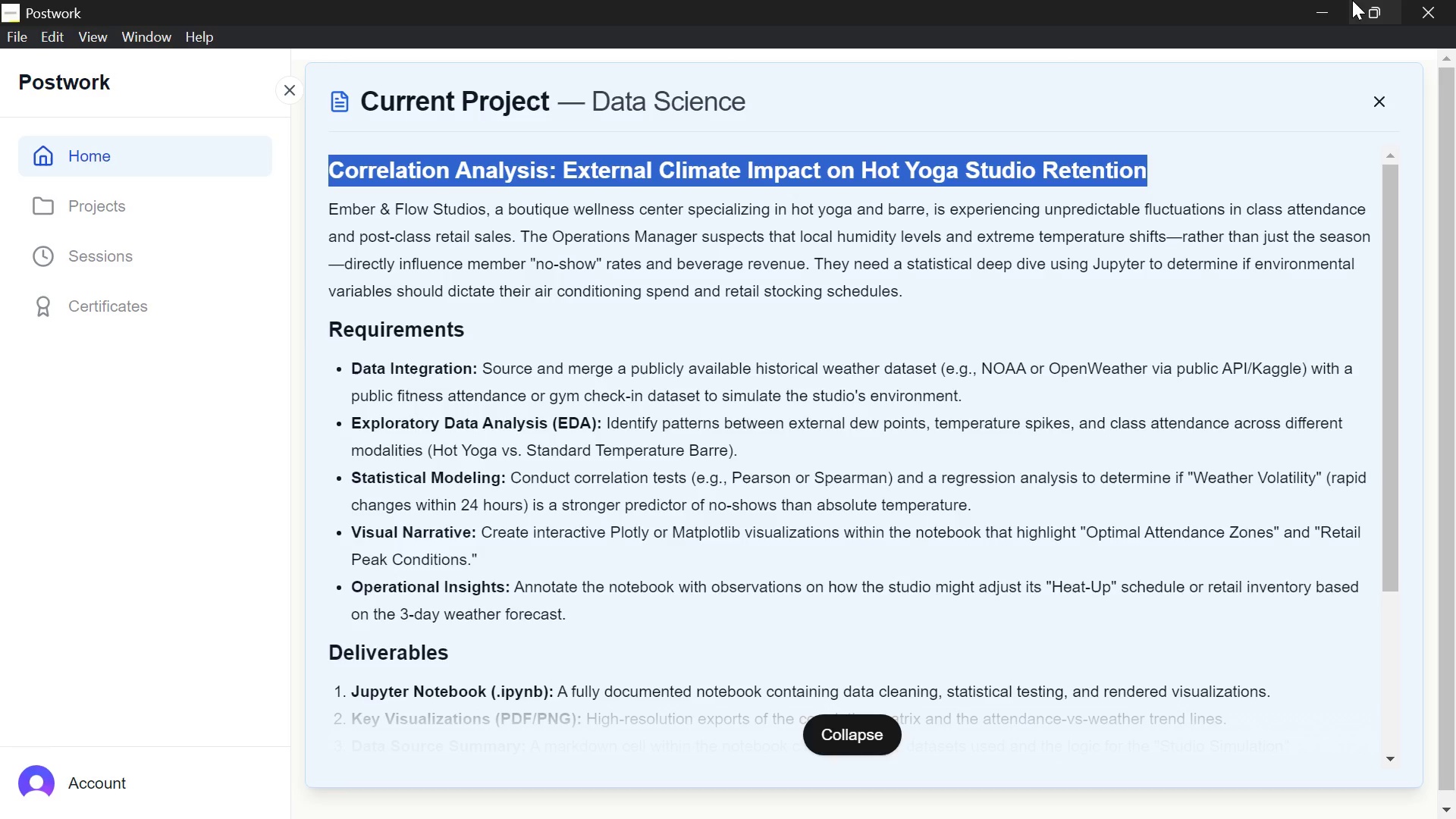 
key(Control+V)
 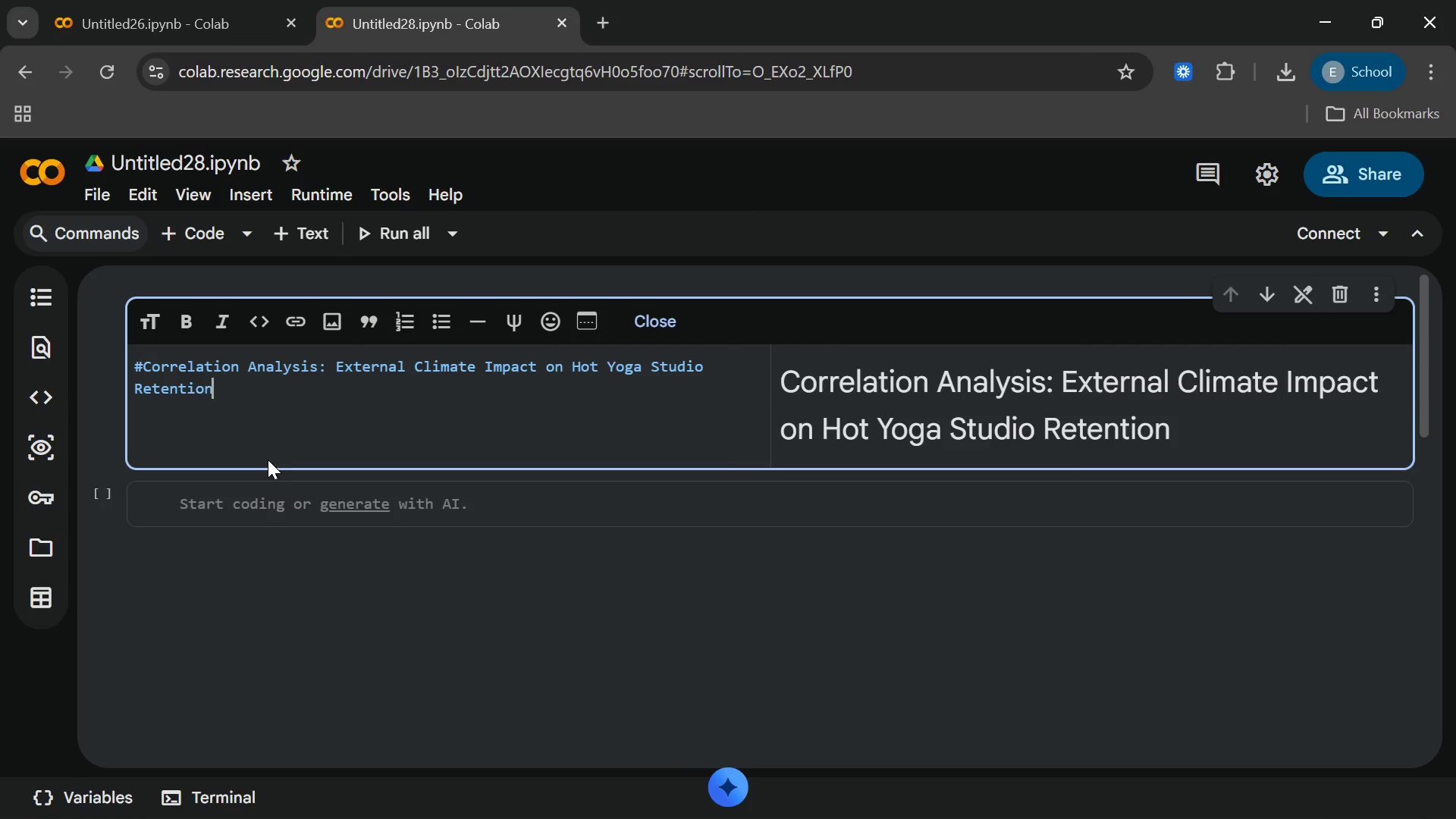 
left_click([227, 500])
 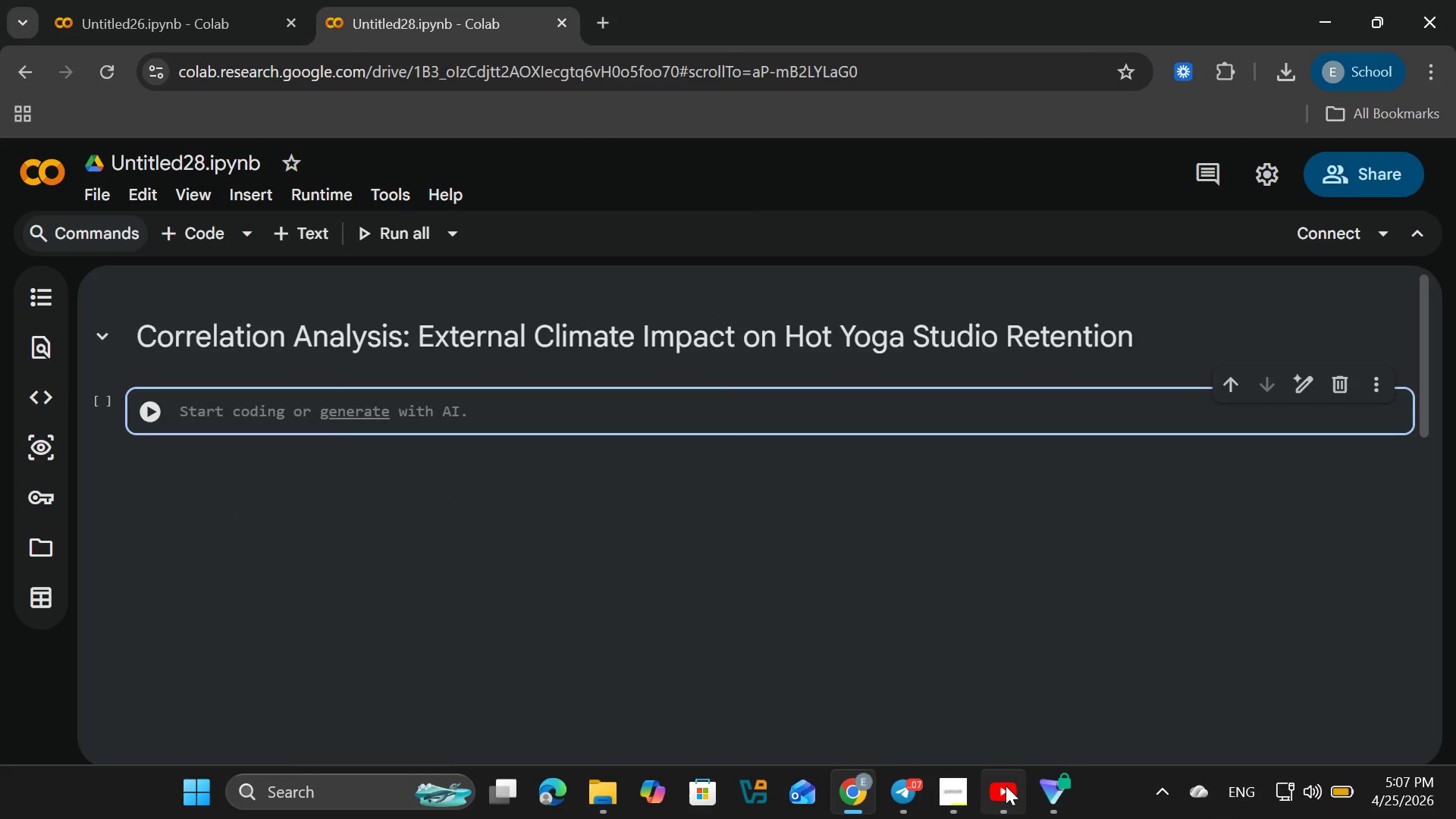 
double_click([1006, 786])
 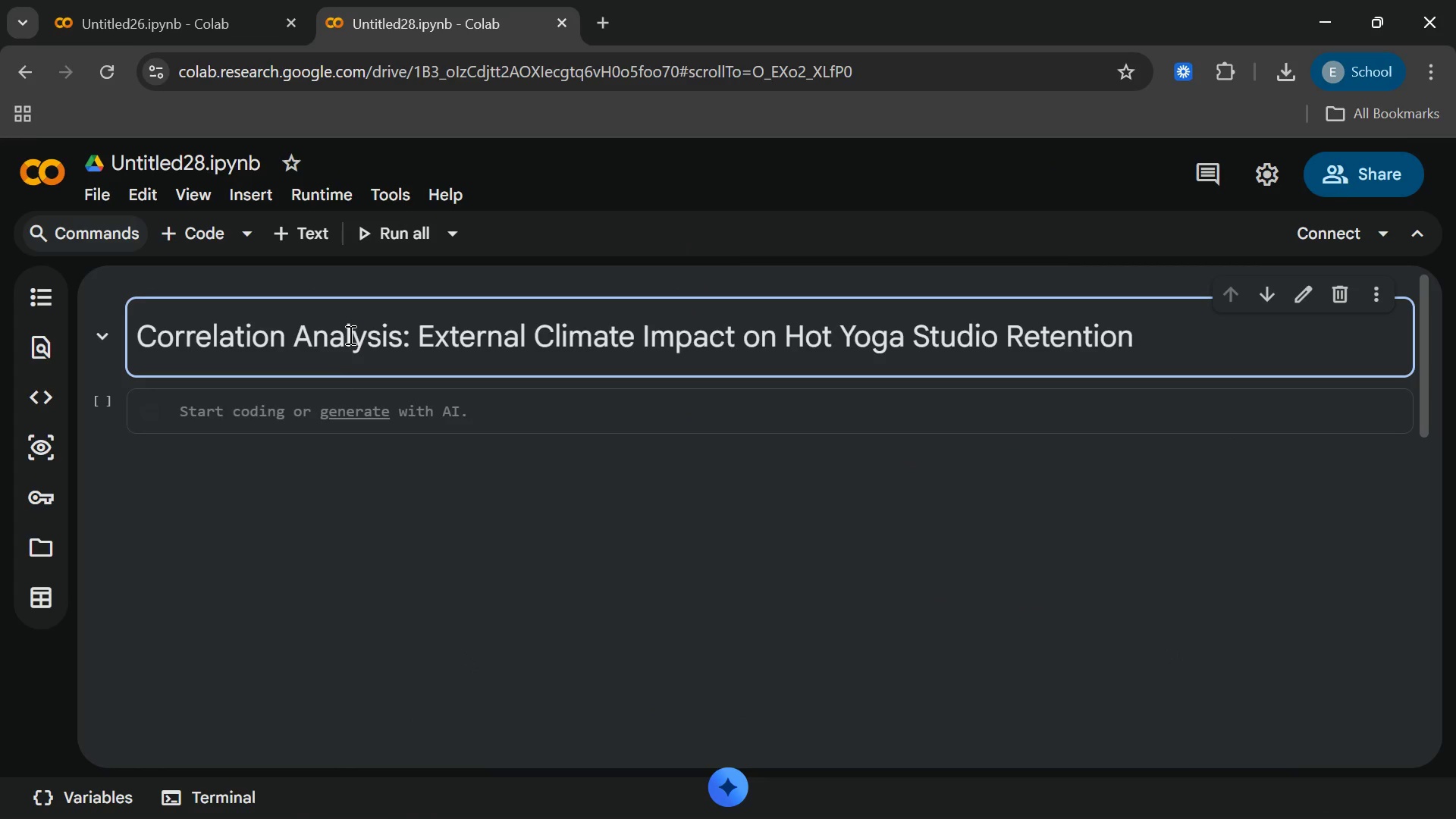 
double_click([469, 341])
 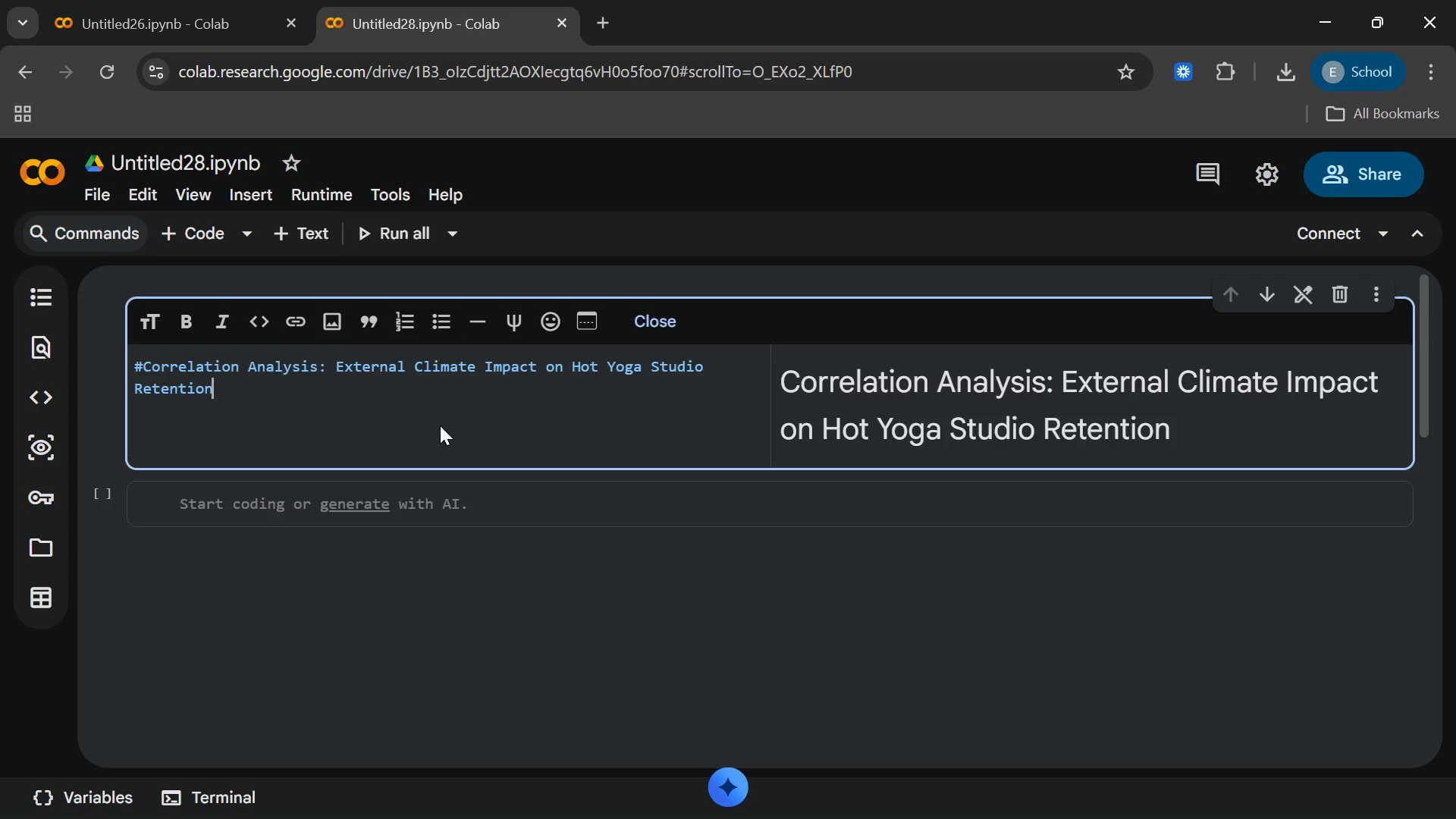 
key(Enter)
 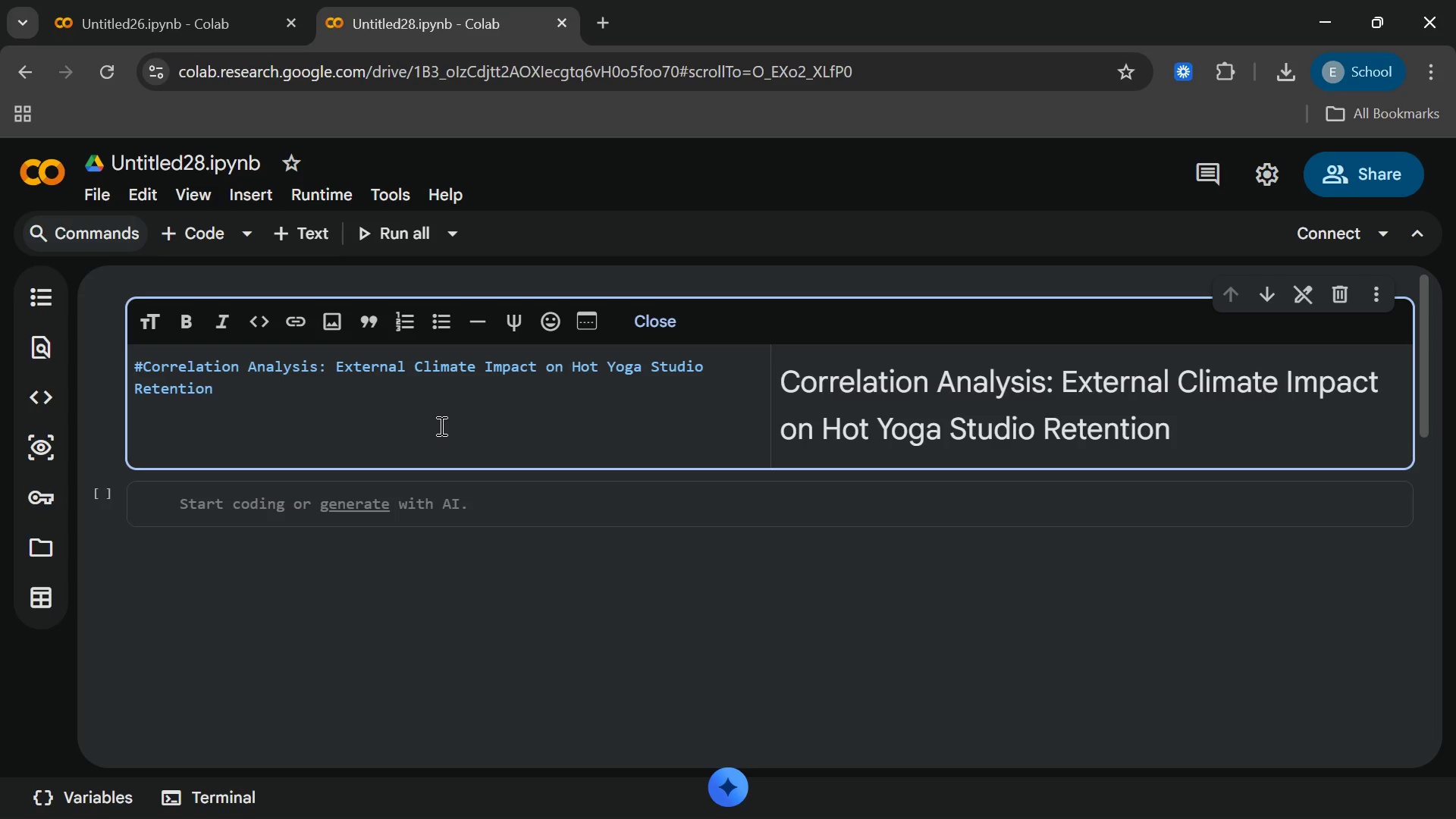 
type(**Prepared for)
 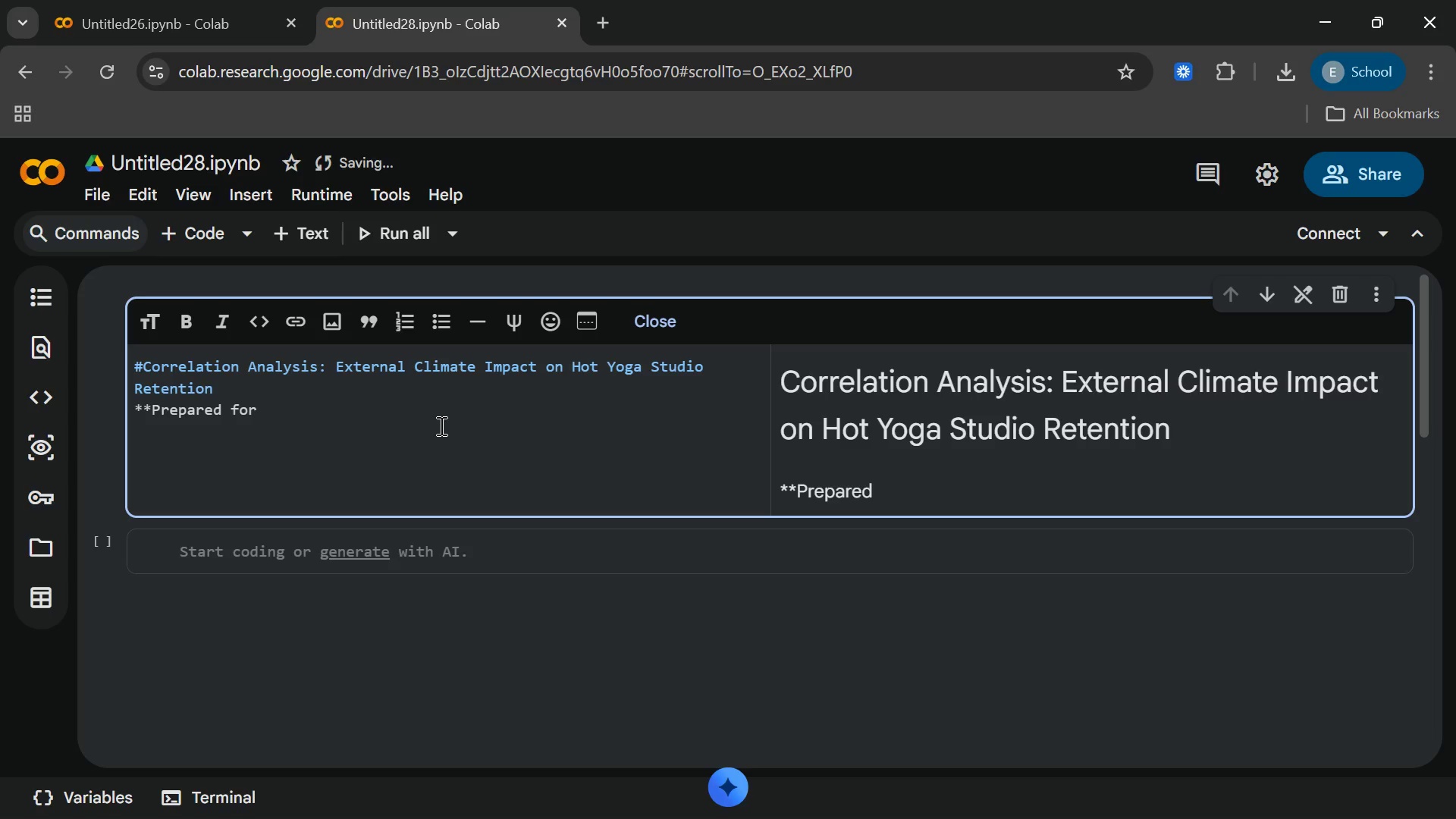 
 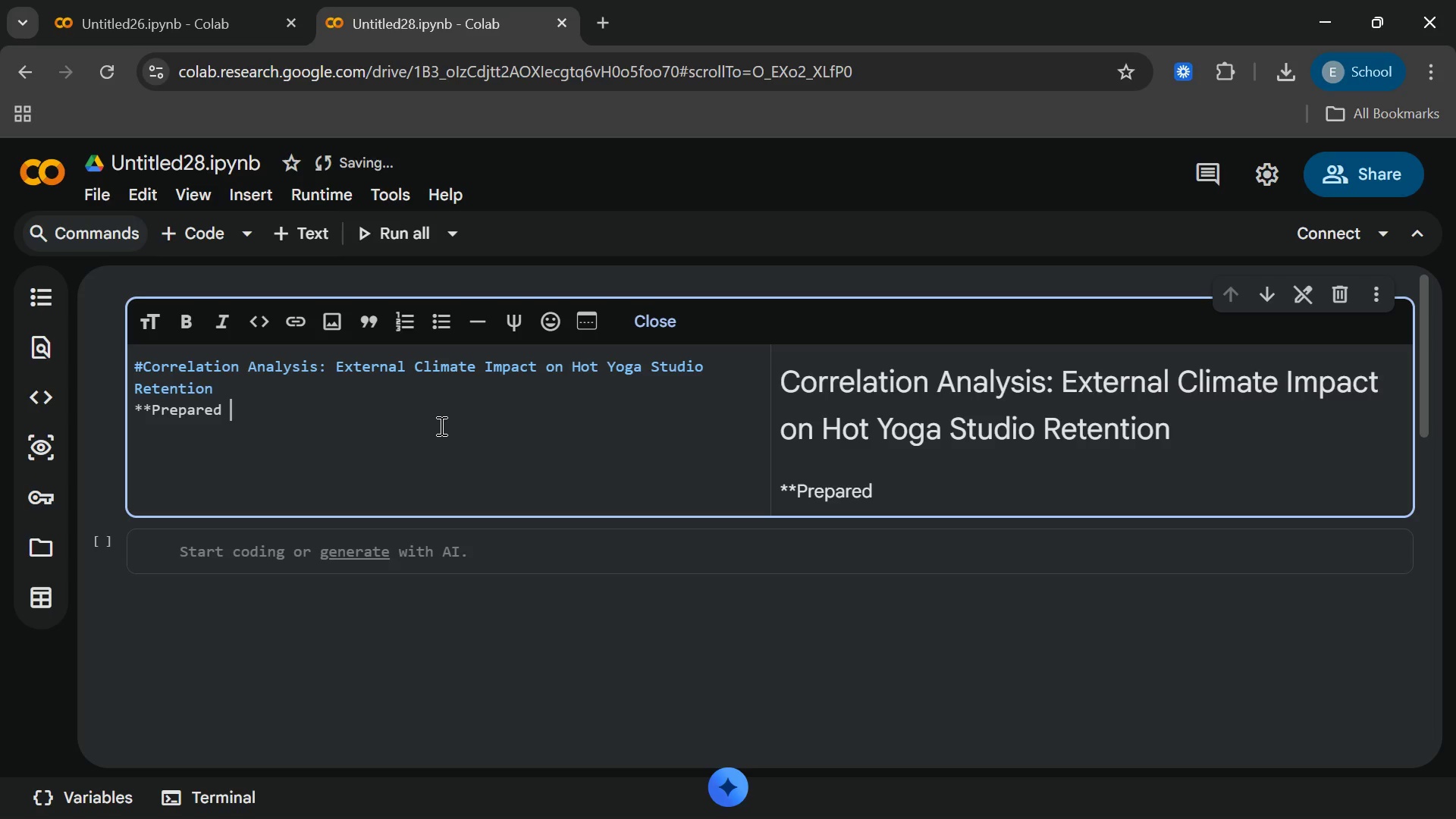 
hold_key(key=ShiftRight, duration=1.09)
 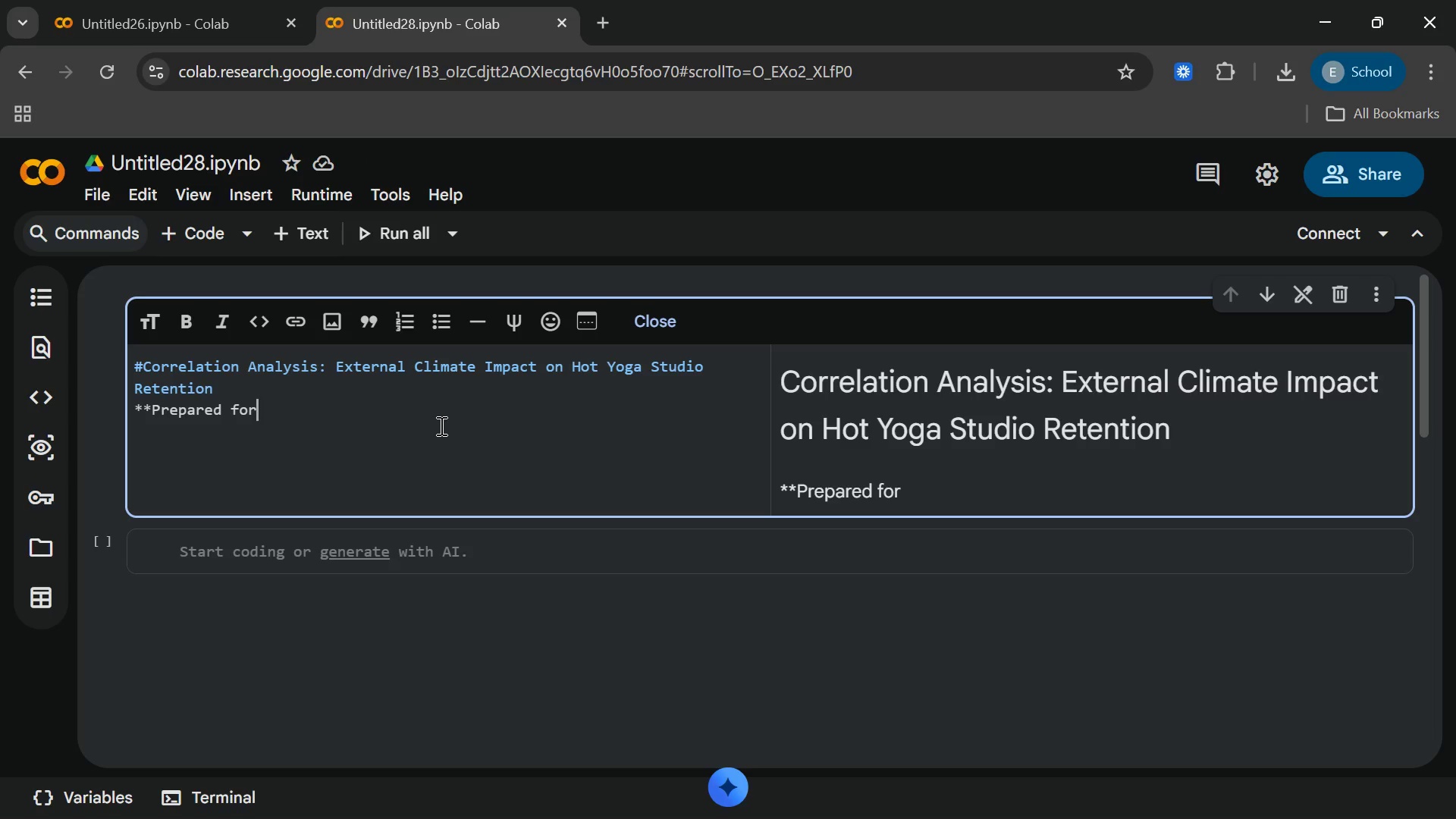 
type(:*(*)
key(Backspace)
 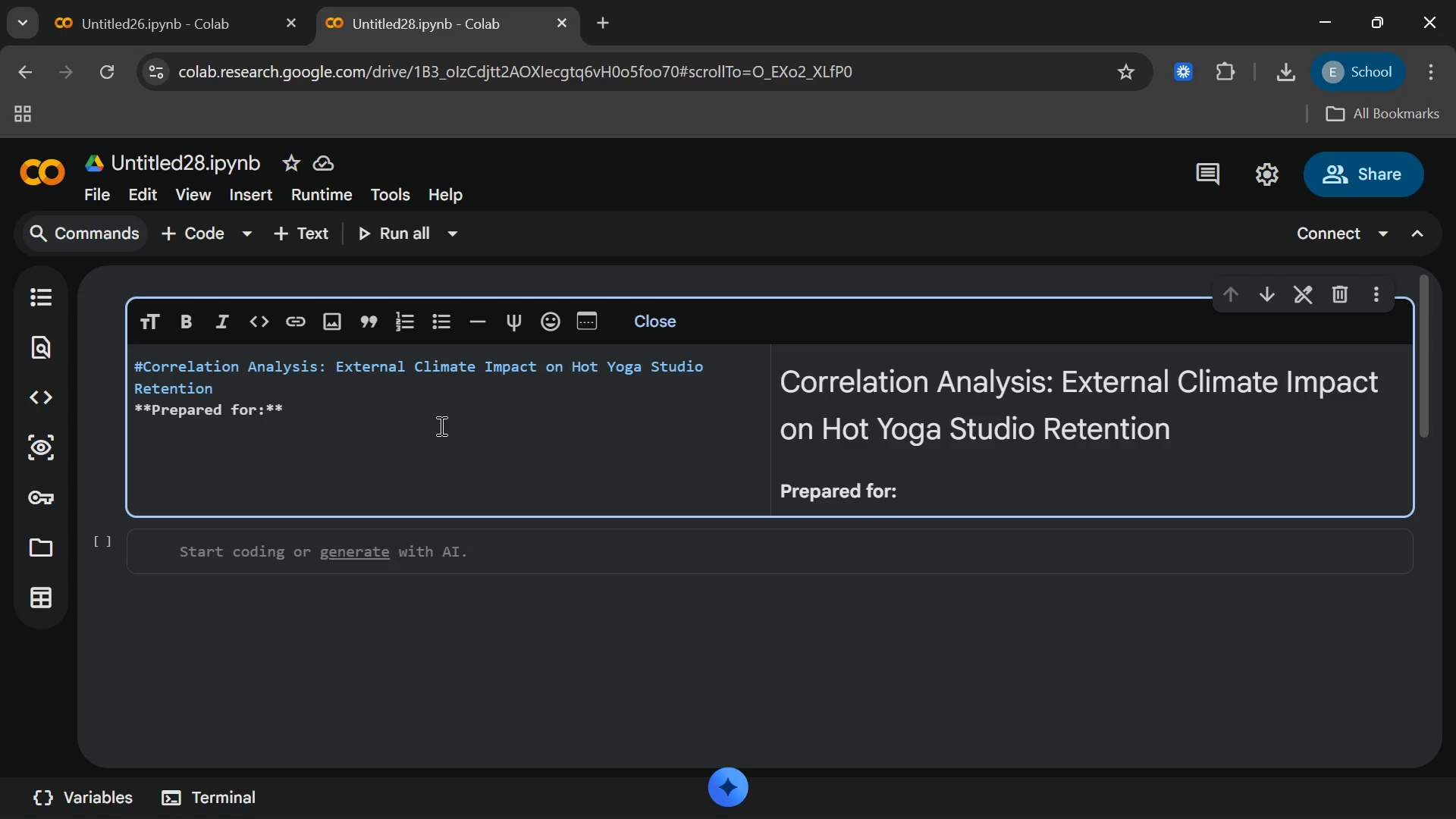 
type( e)
key(Backspace)
type(Ember)
 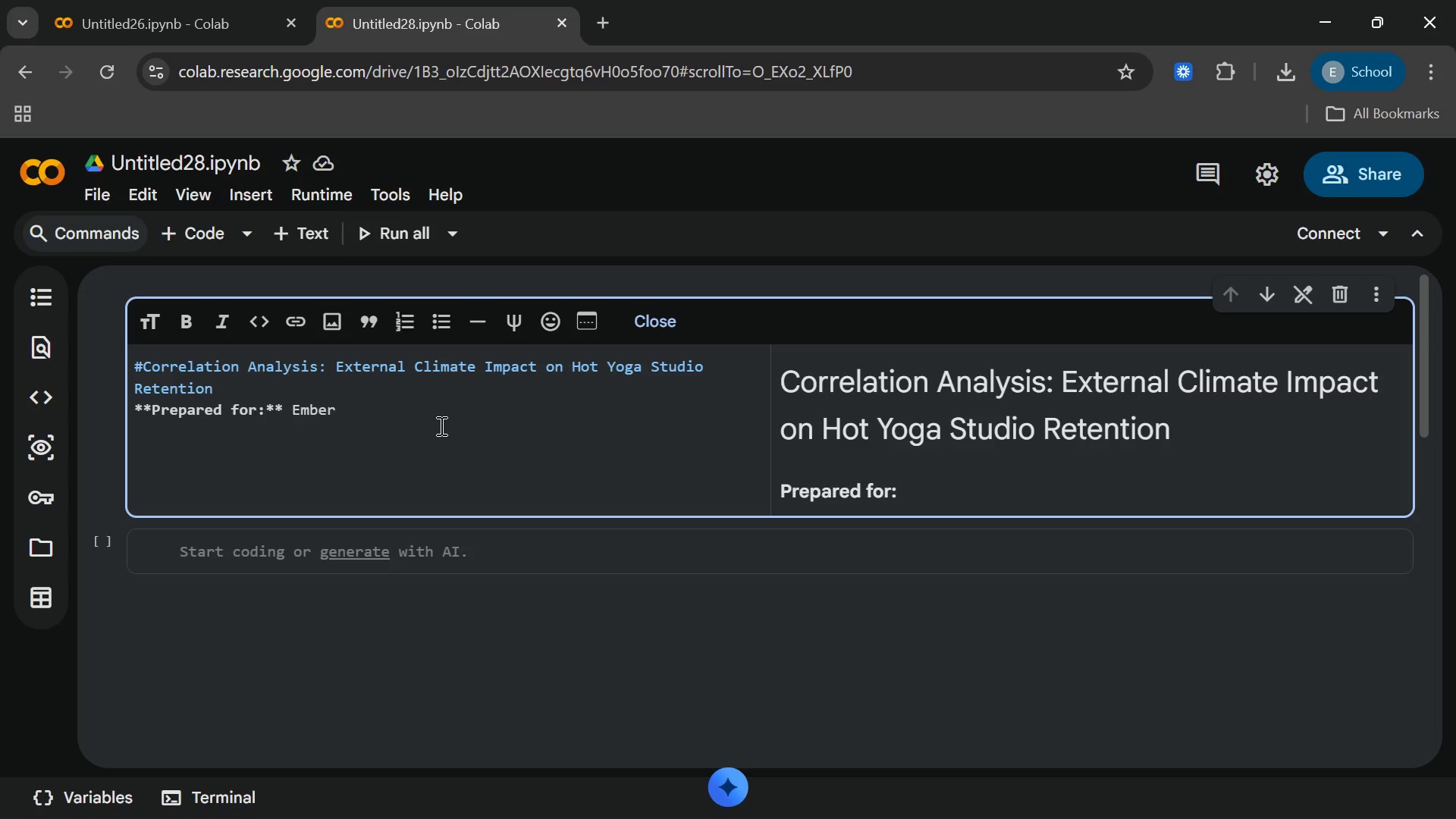 
key(Shift+7)
 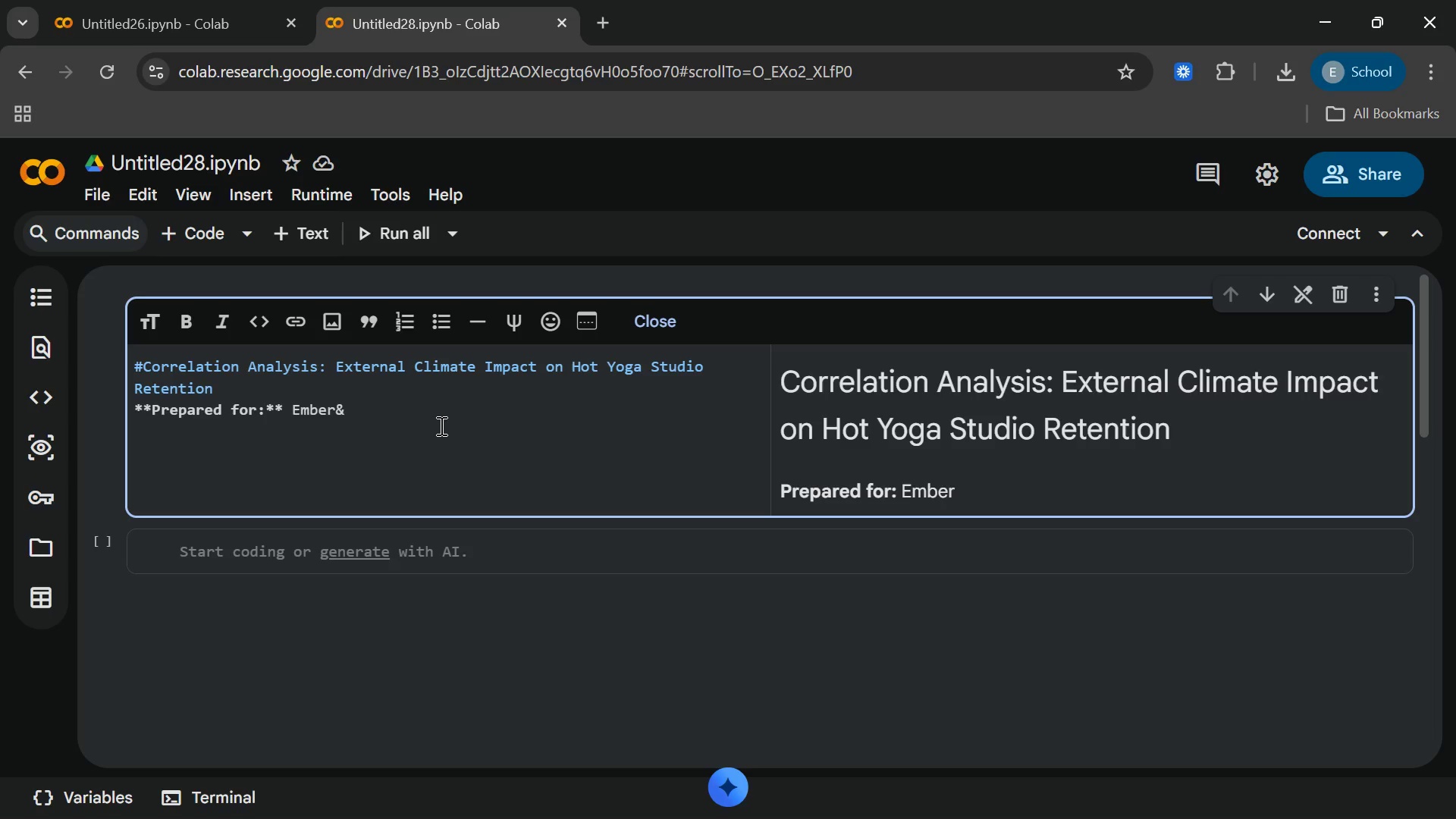 
key(Space)
 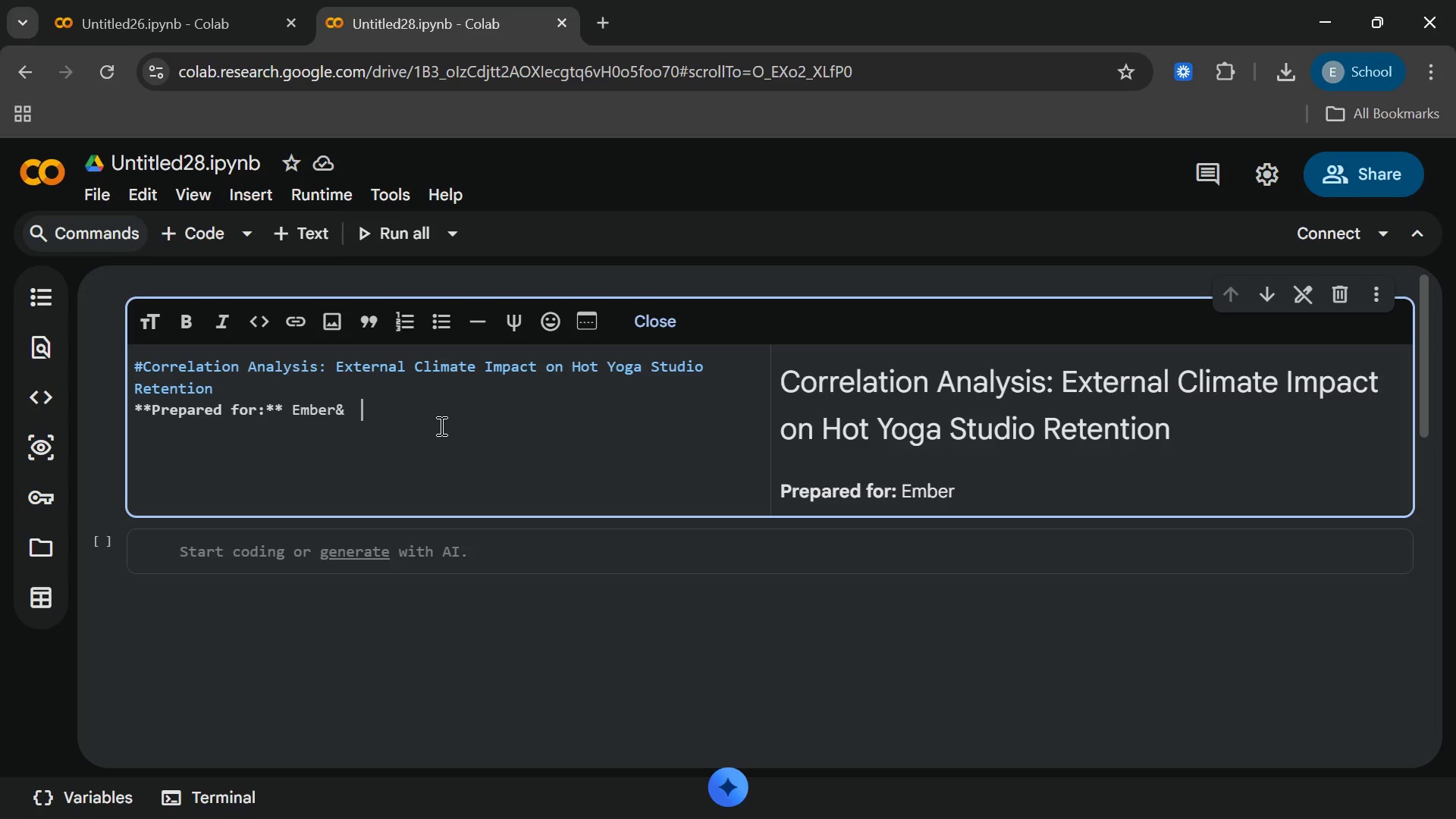 
key(Space)
 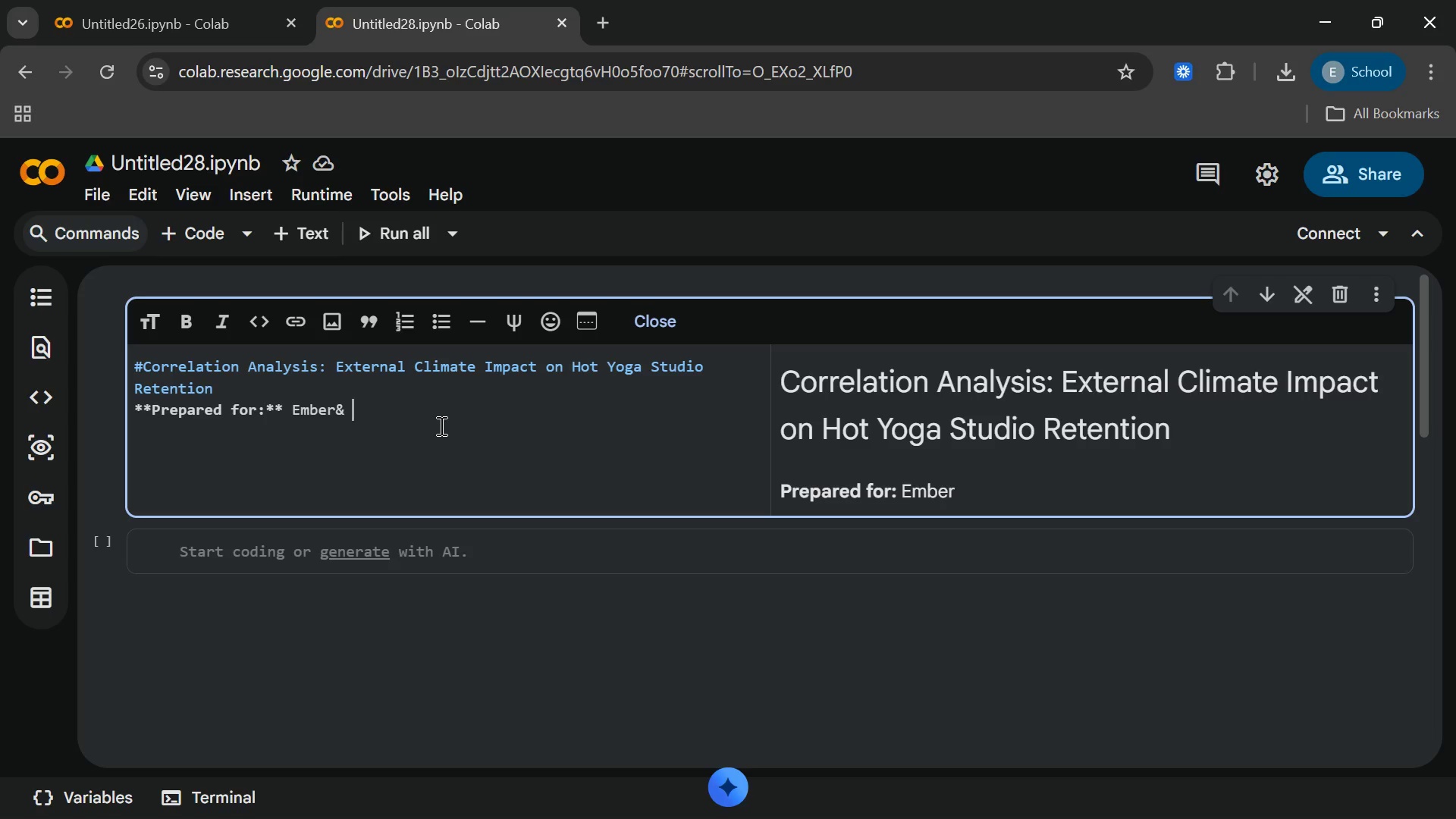 
key(Backspace)
 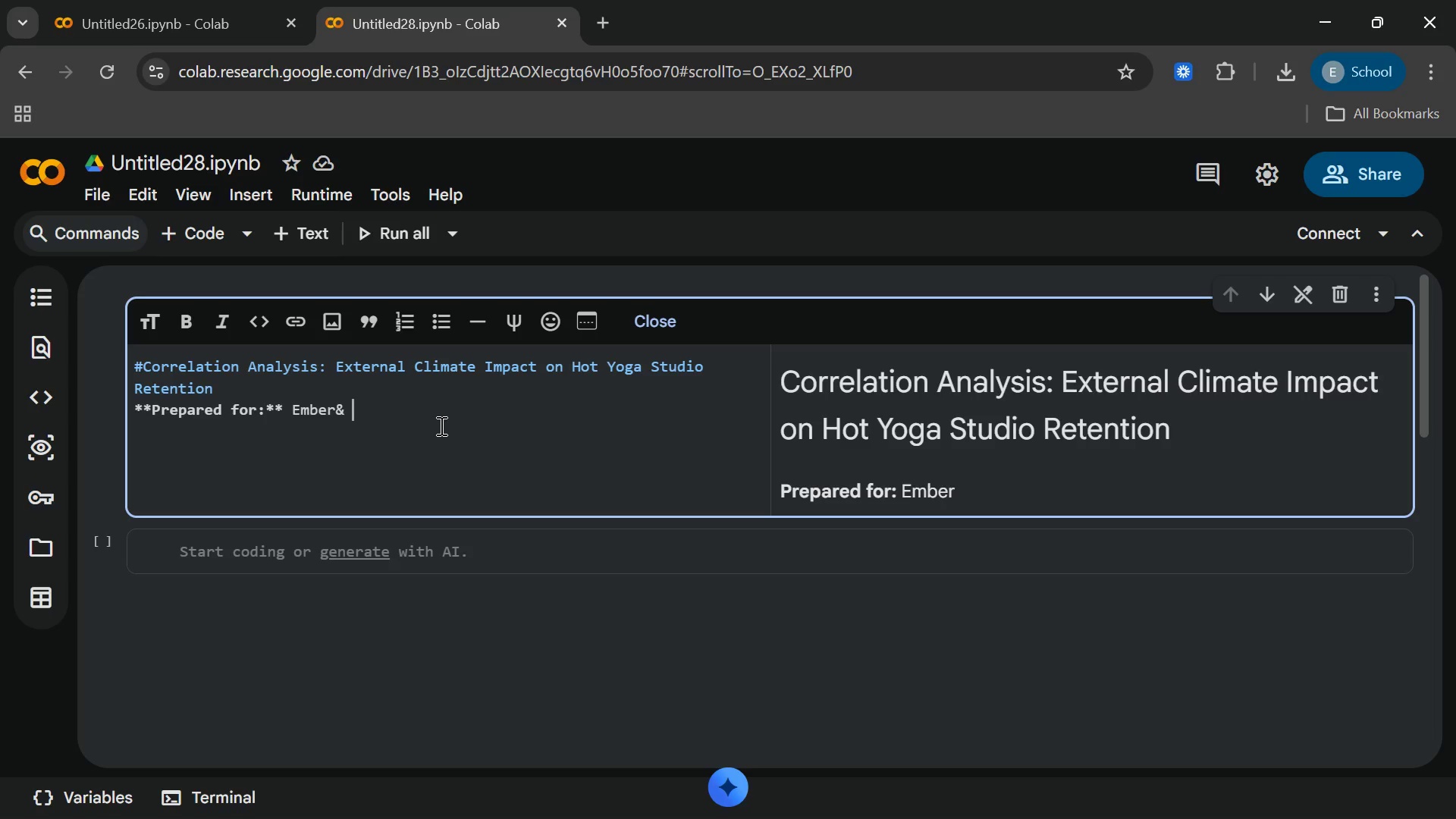 
key(Backspace)
 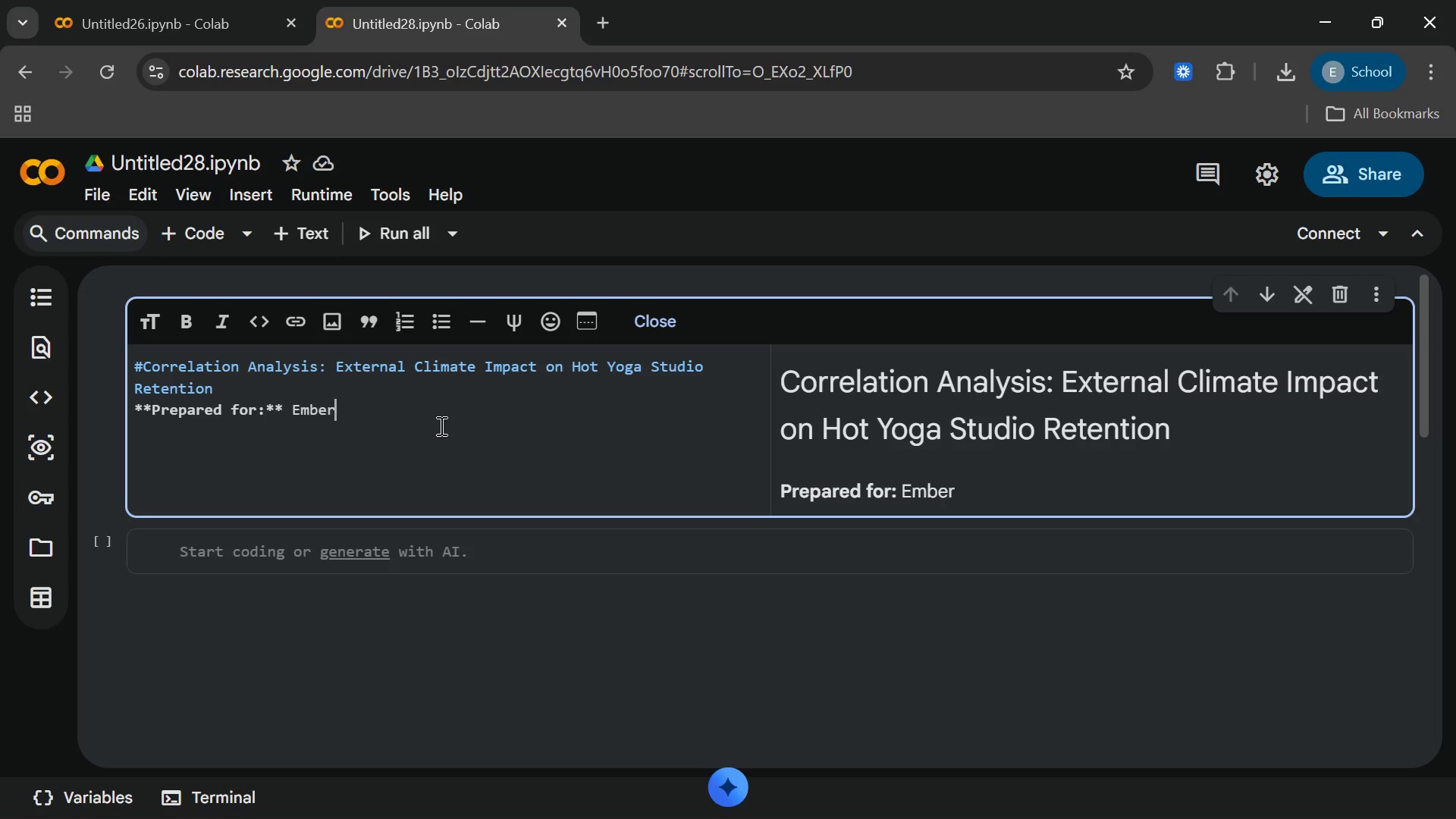 
key(Backspace)
 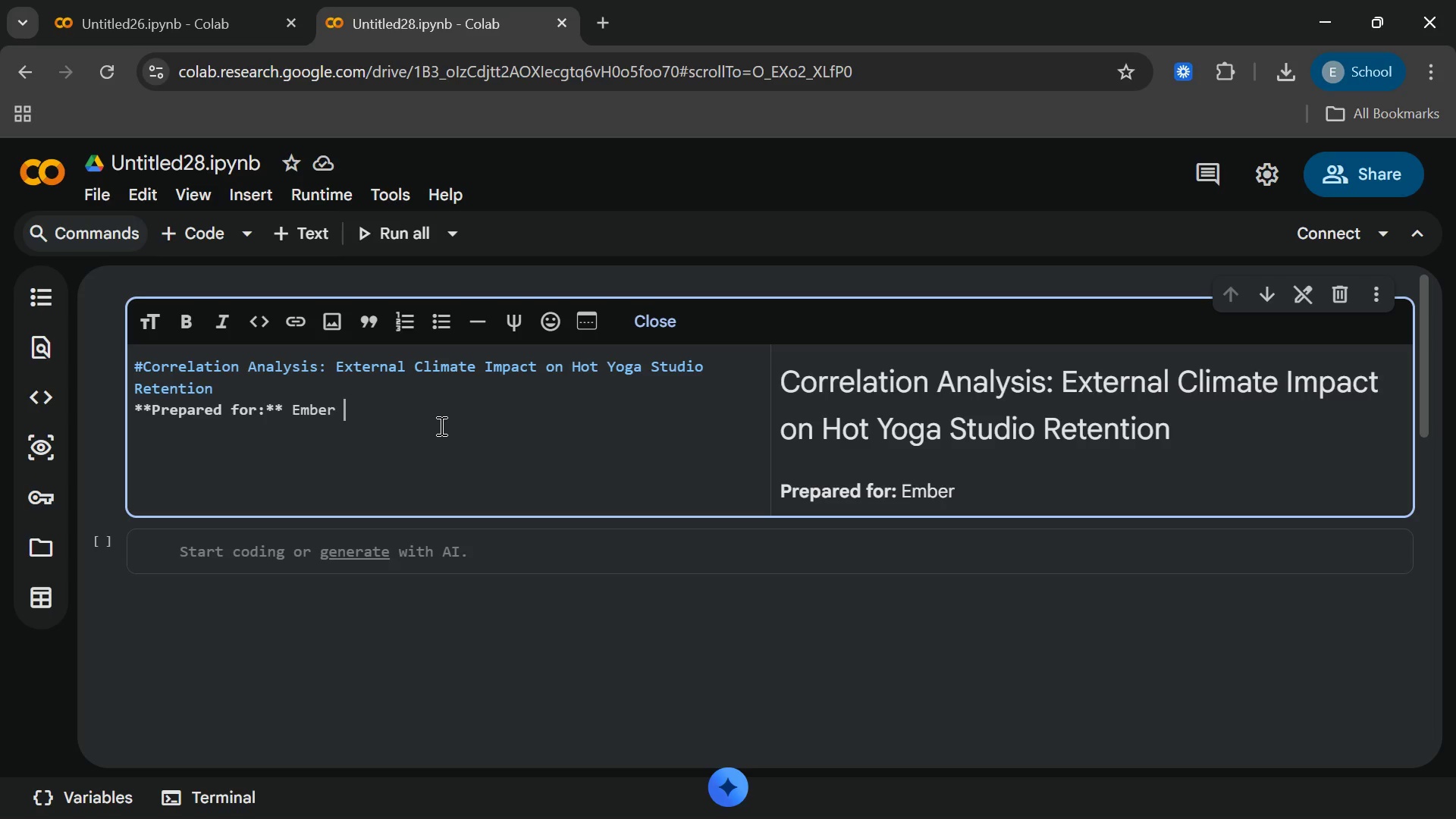 
key(Space)
 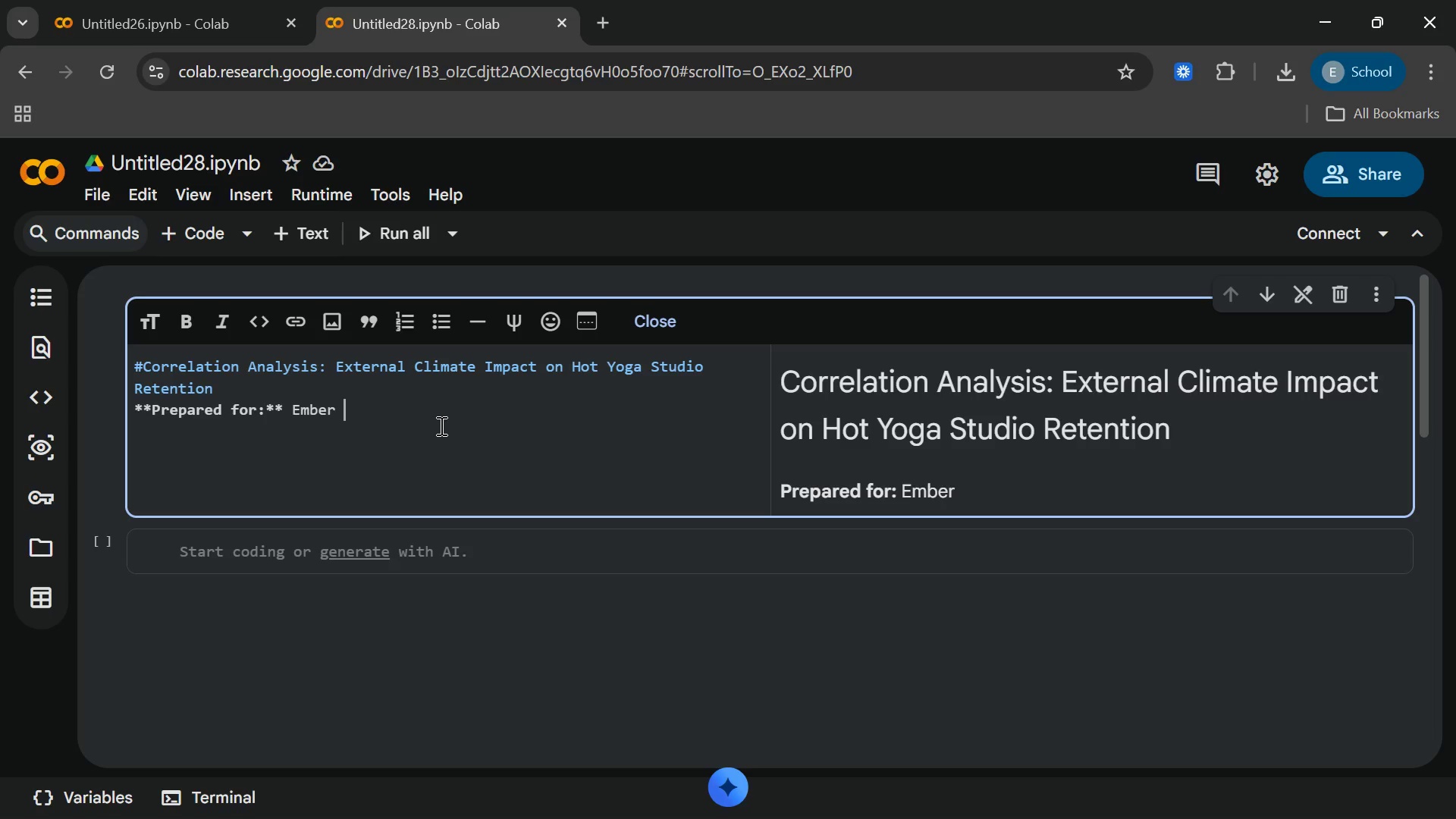 
key(Shift+7)
 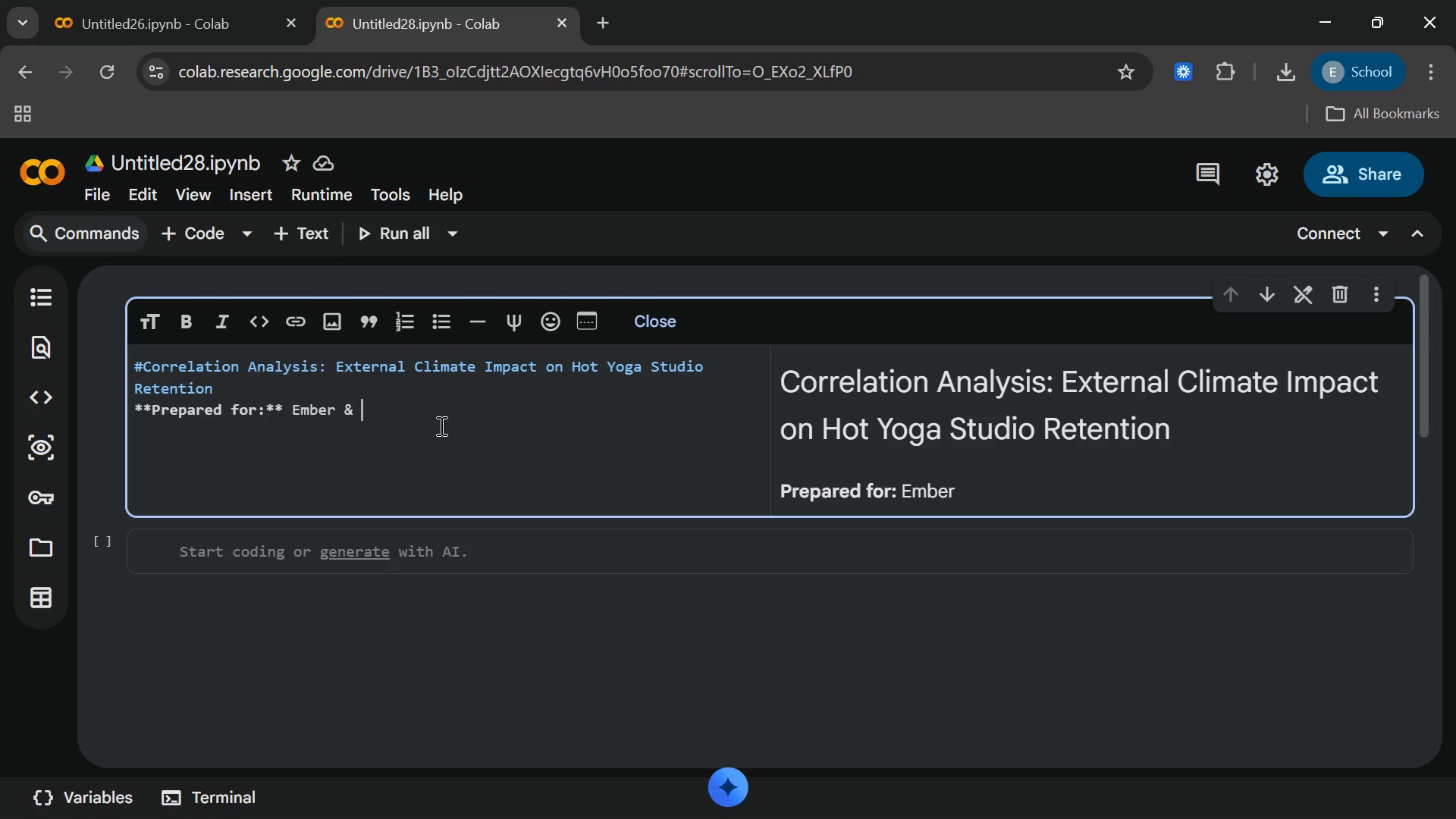 
key(Shift+Space)
 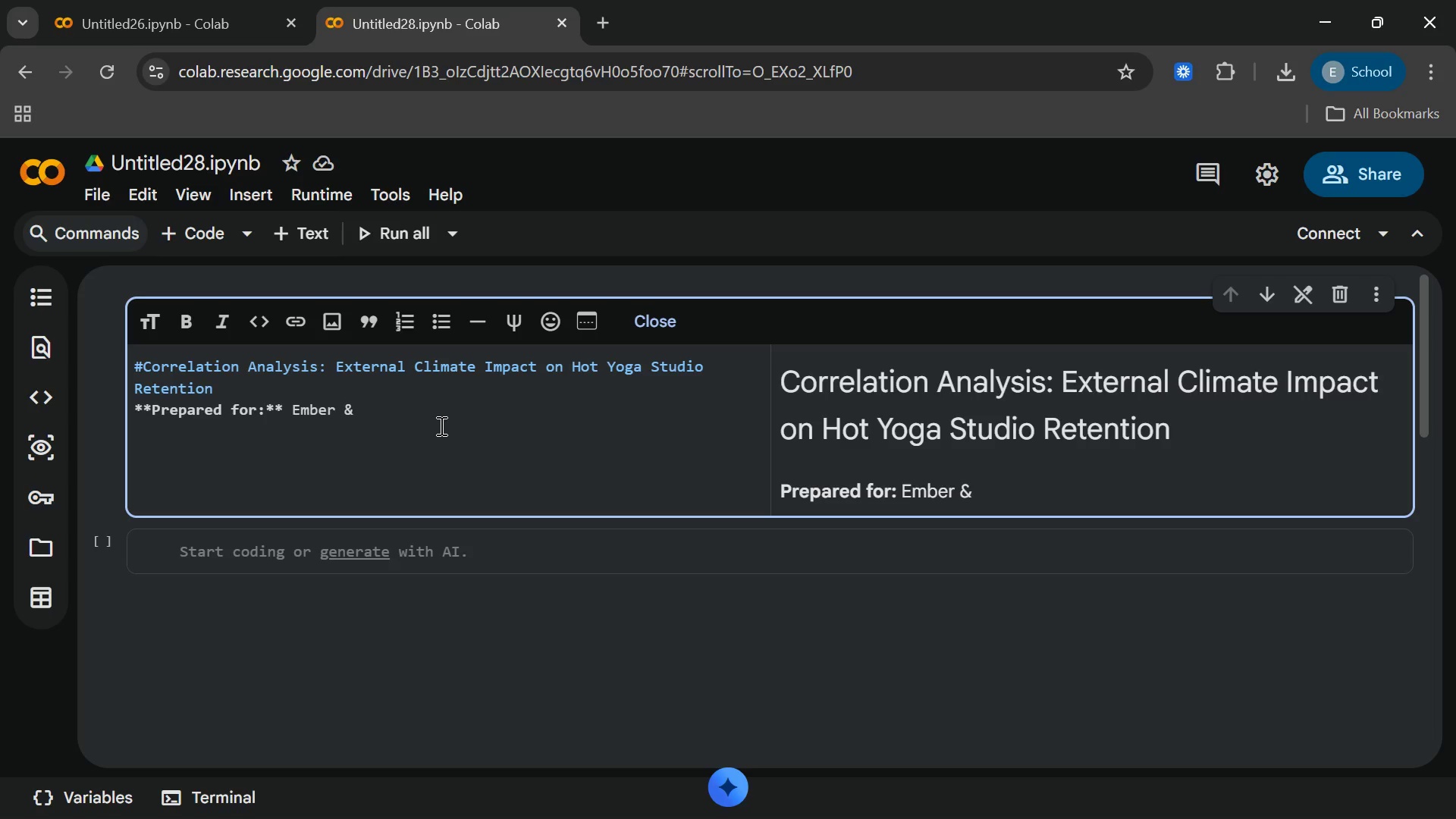 
type(FLow )
key(Backspace)
key(Backspace)
key(Backspace)
key(Backspace)
type(low )
 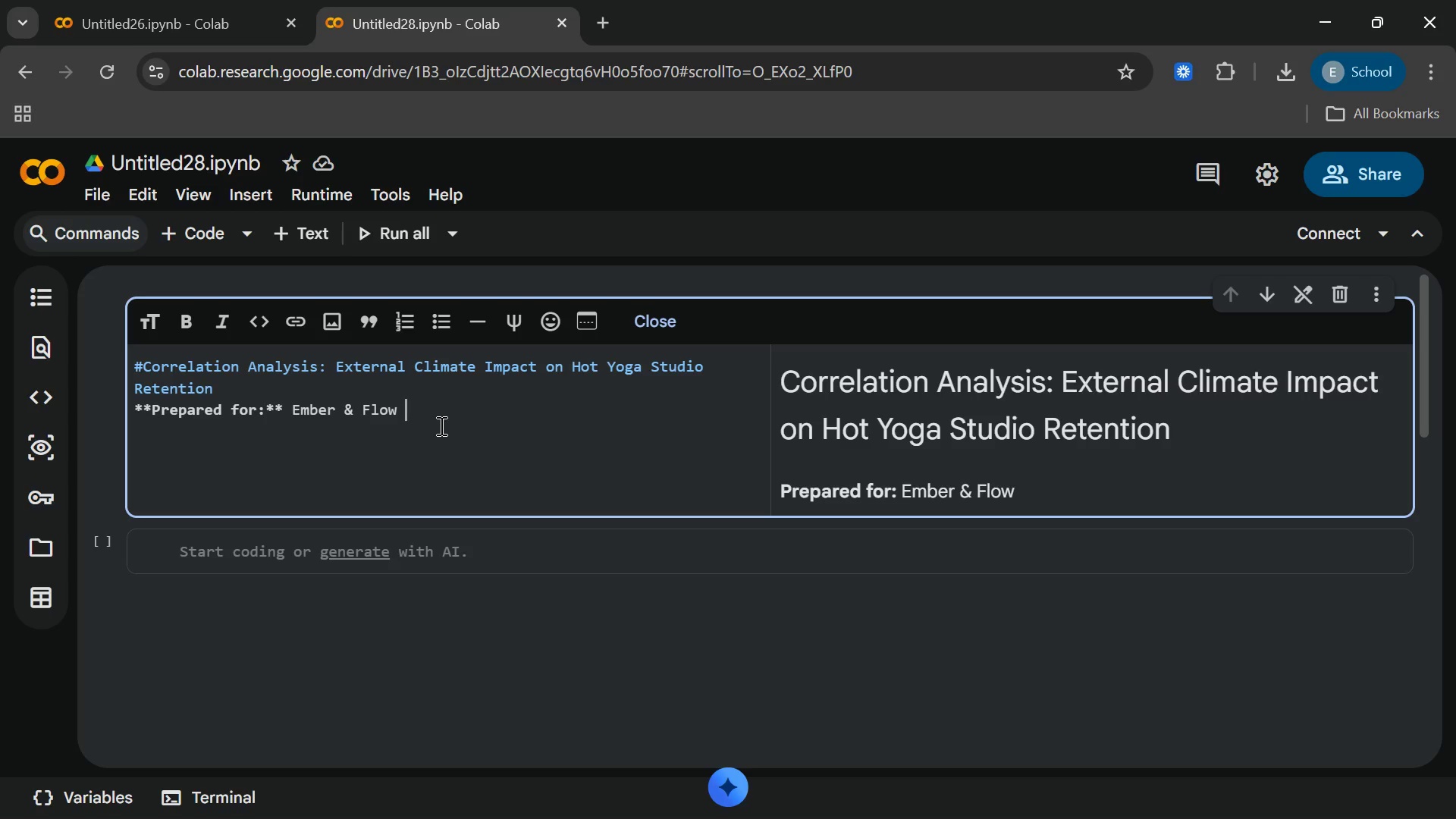 
wait(5.76)
 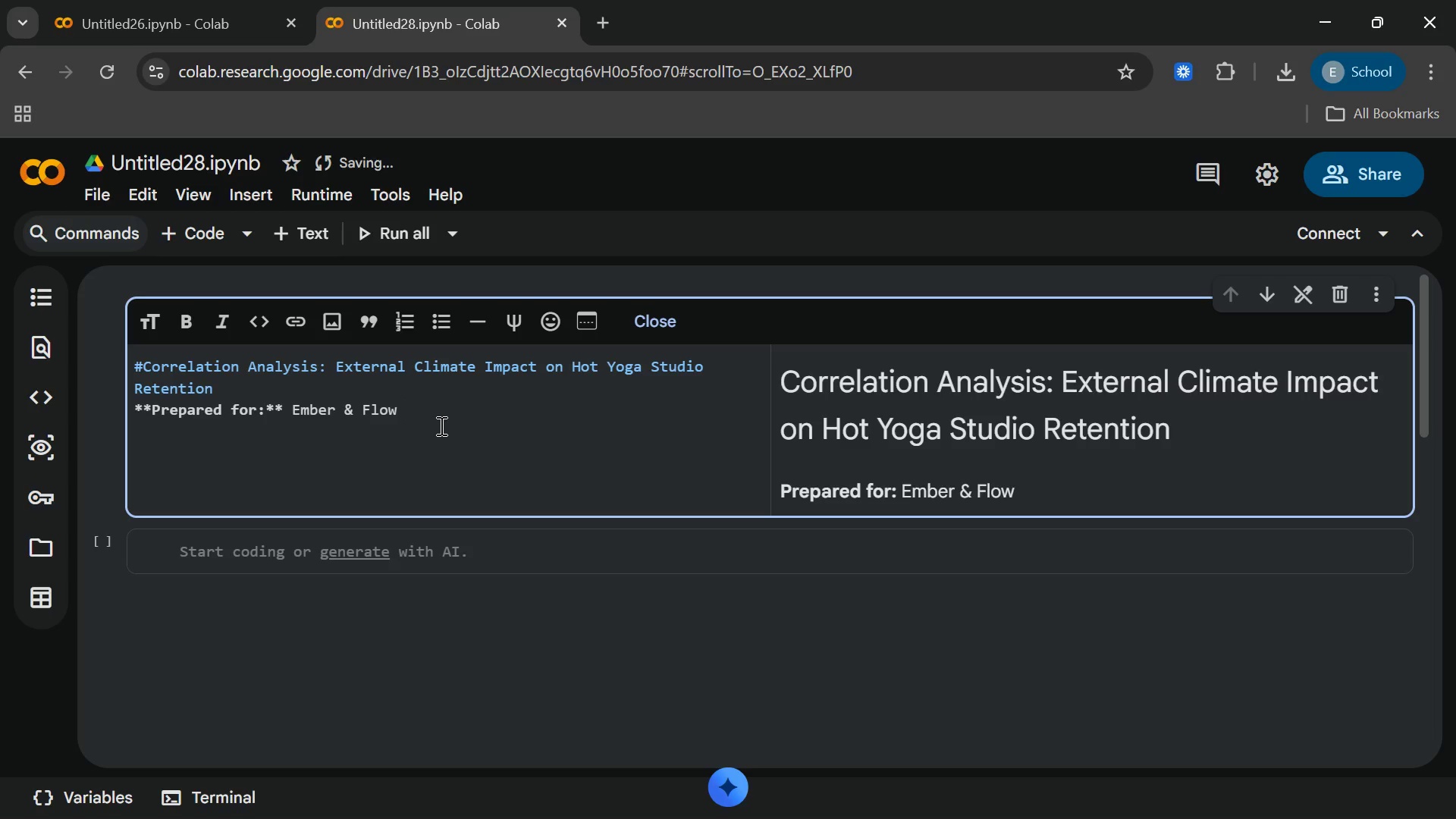 
type(Studios)
 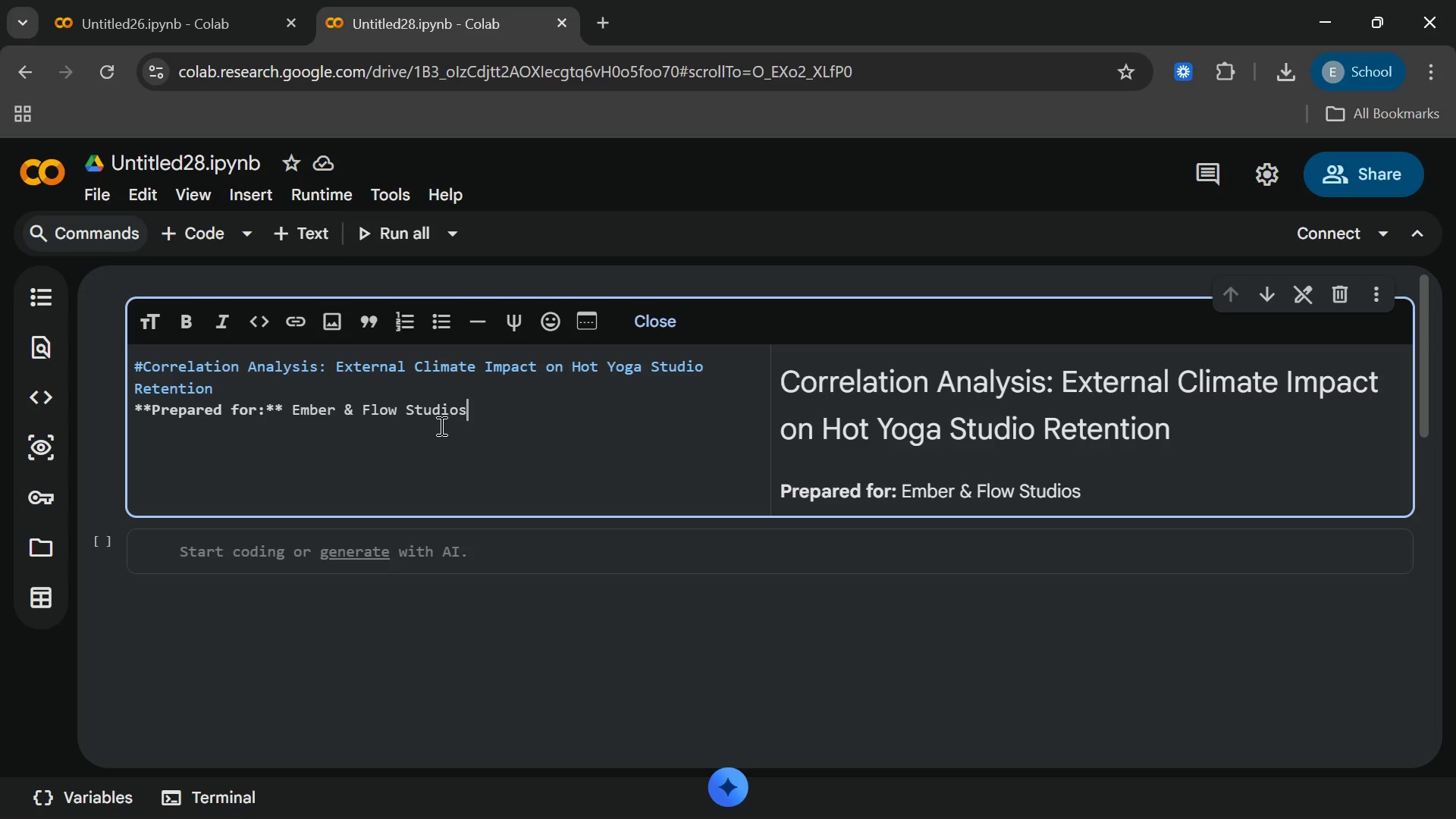 
wait(5.77)
 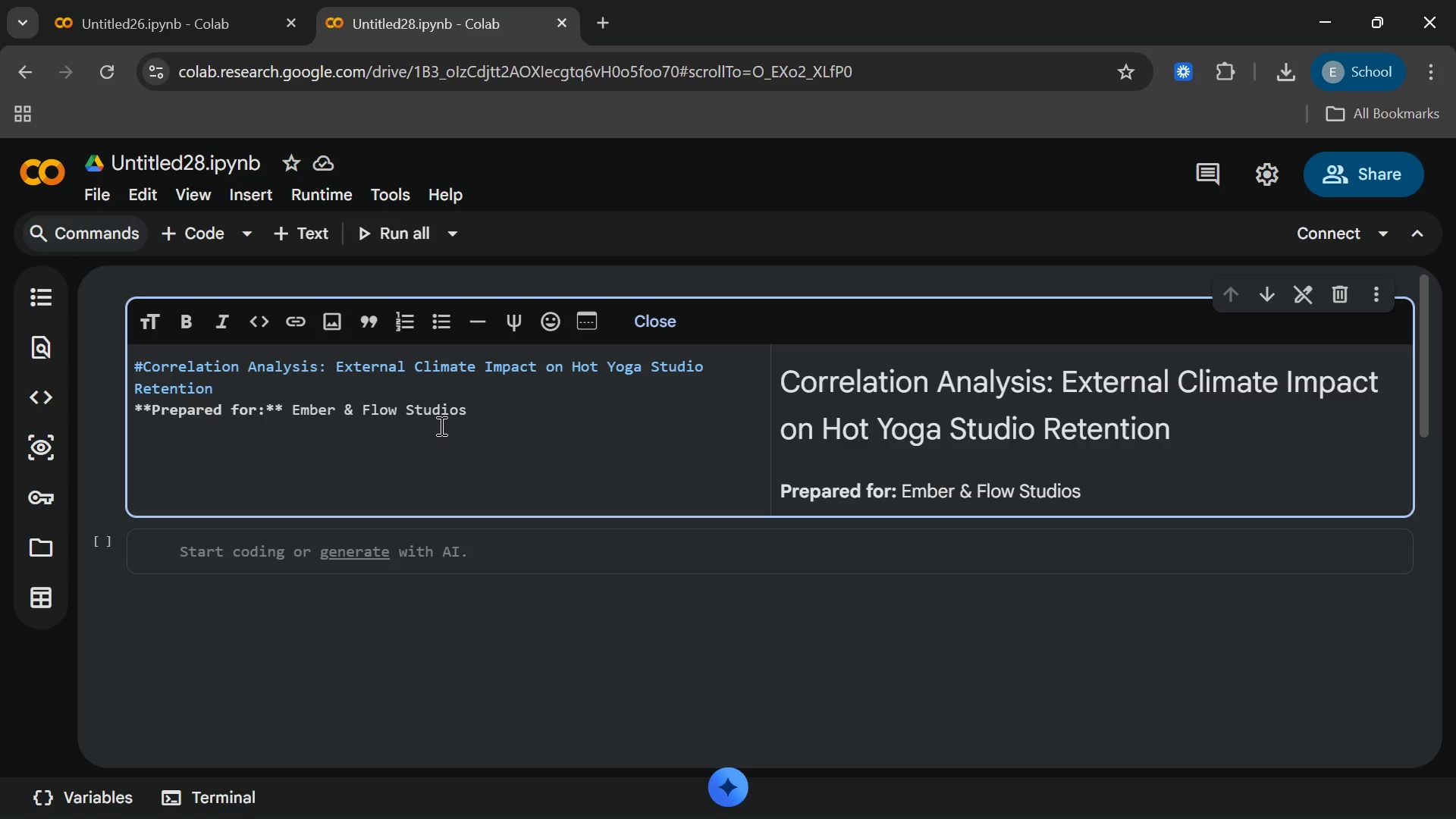 
type(n)
key(Backspace)
type( Operation)
 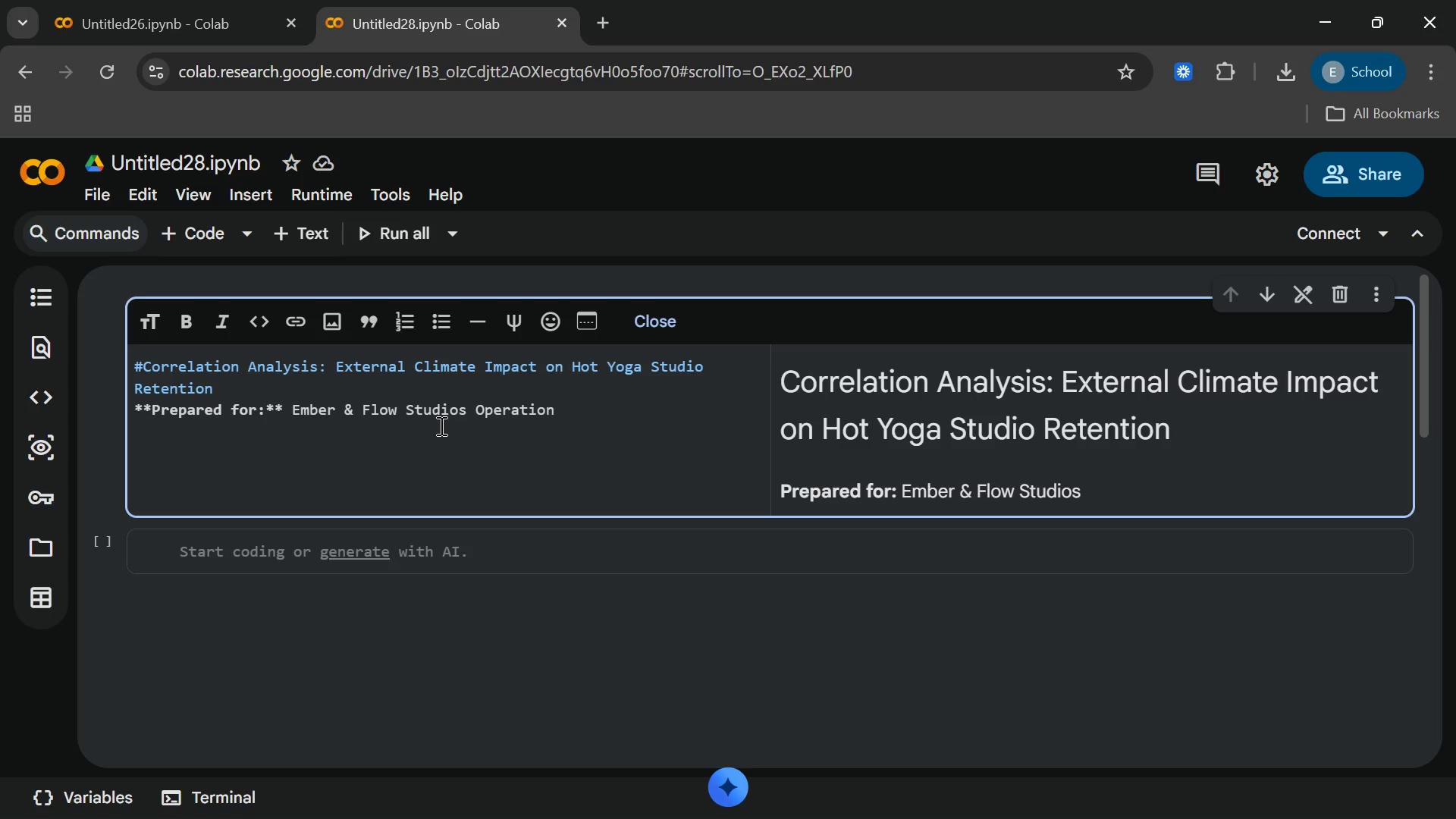 
type(s Mana)
 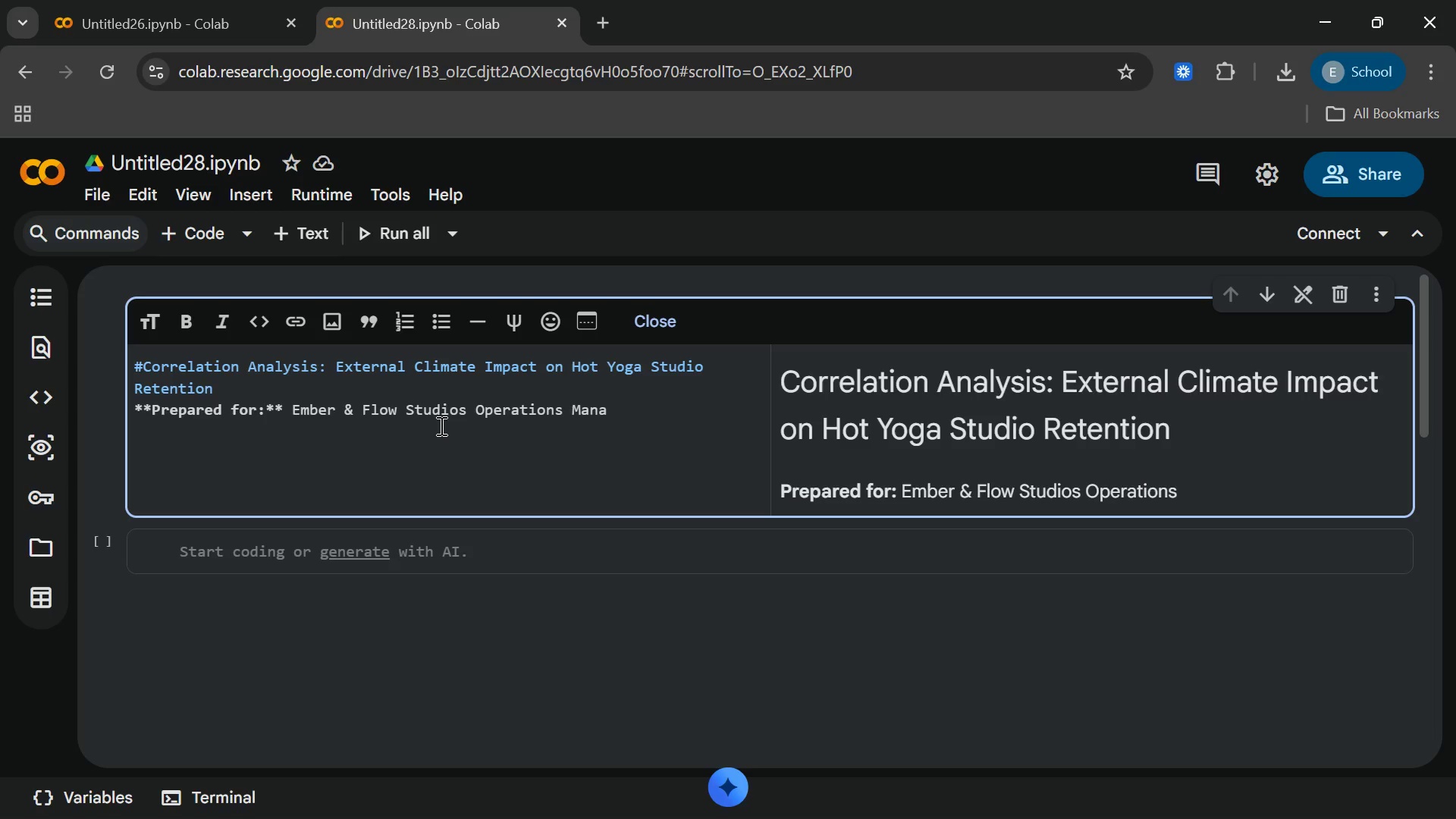 
type(gmn)
 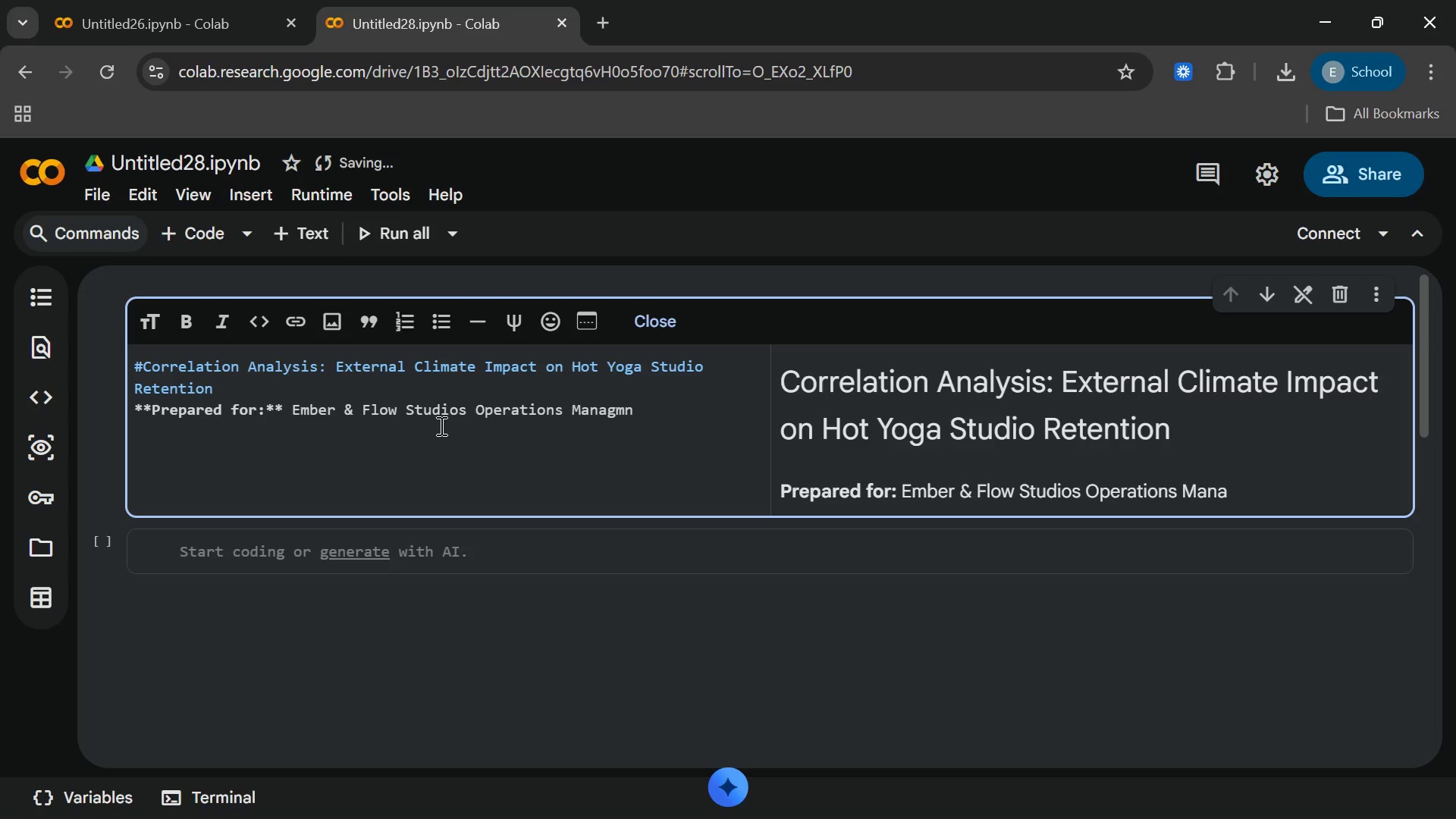 
key(Control+ControlLeft)
 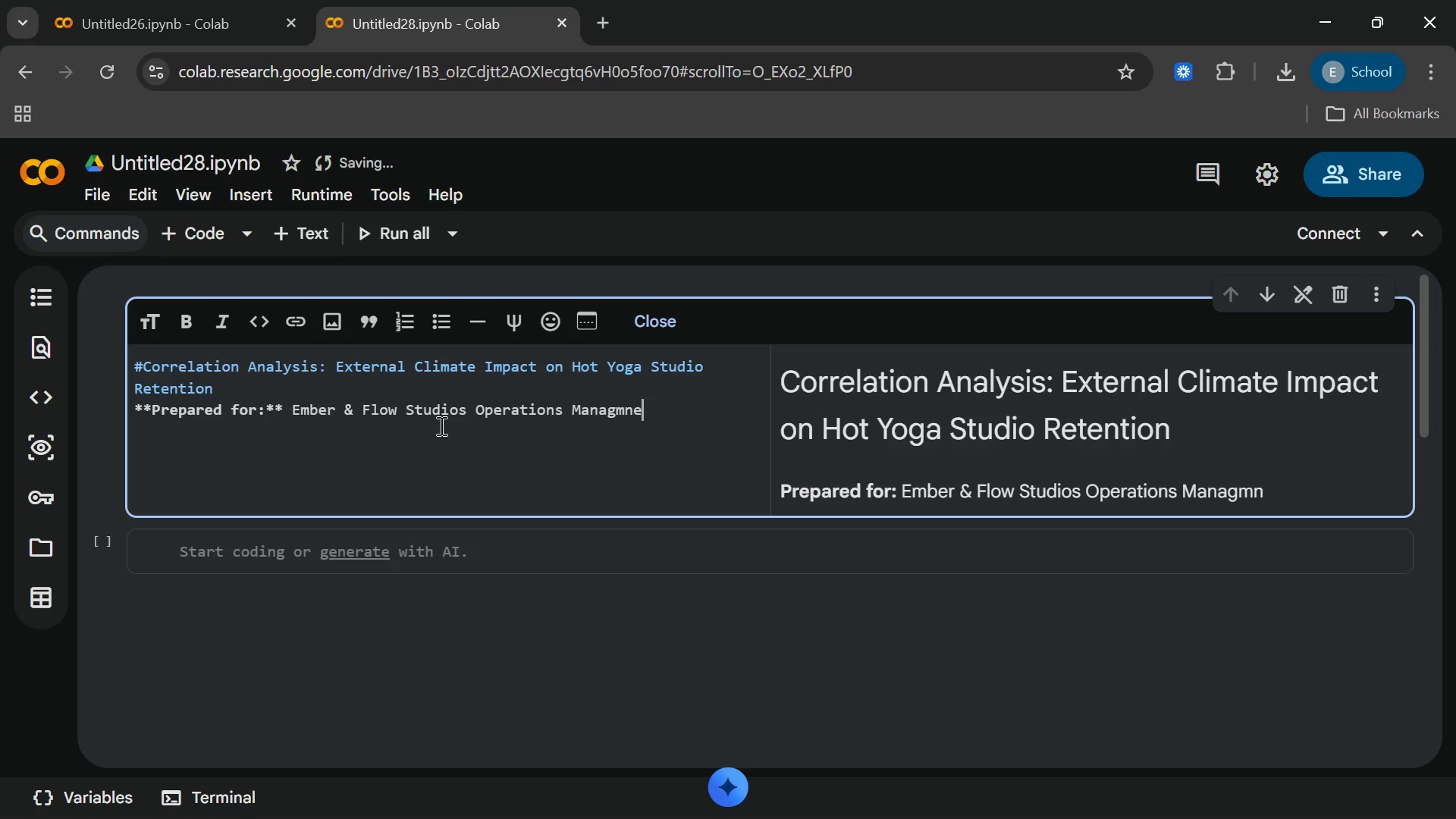 
key(Alt+Control+F14)
 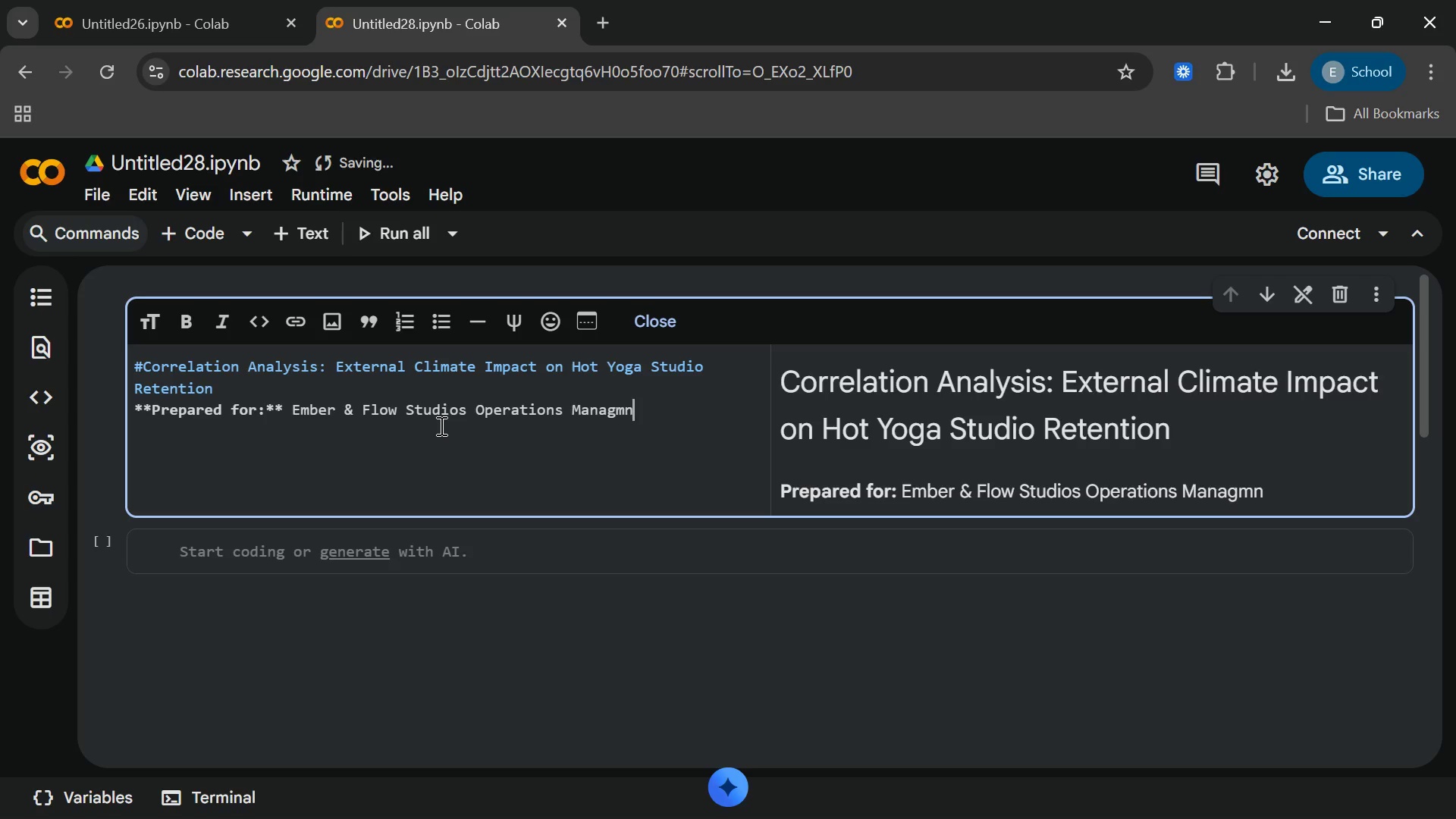 
key(Alt+Control+AltLeft)
 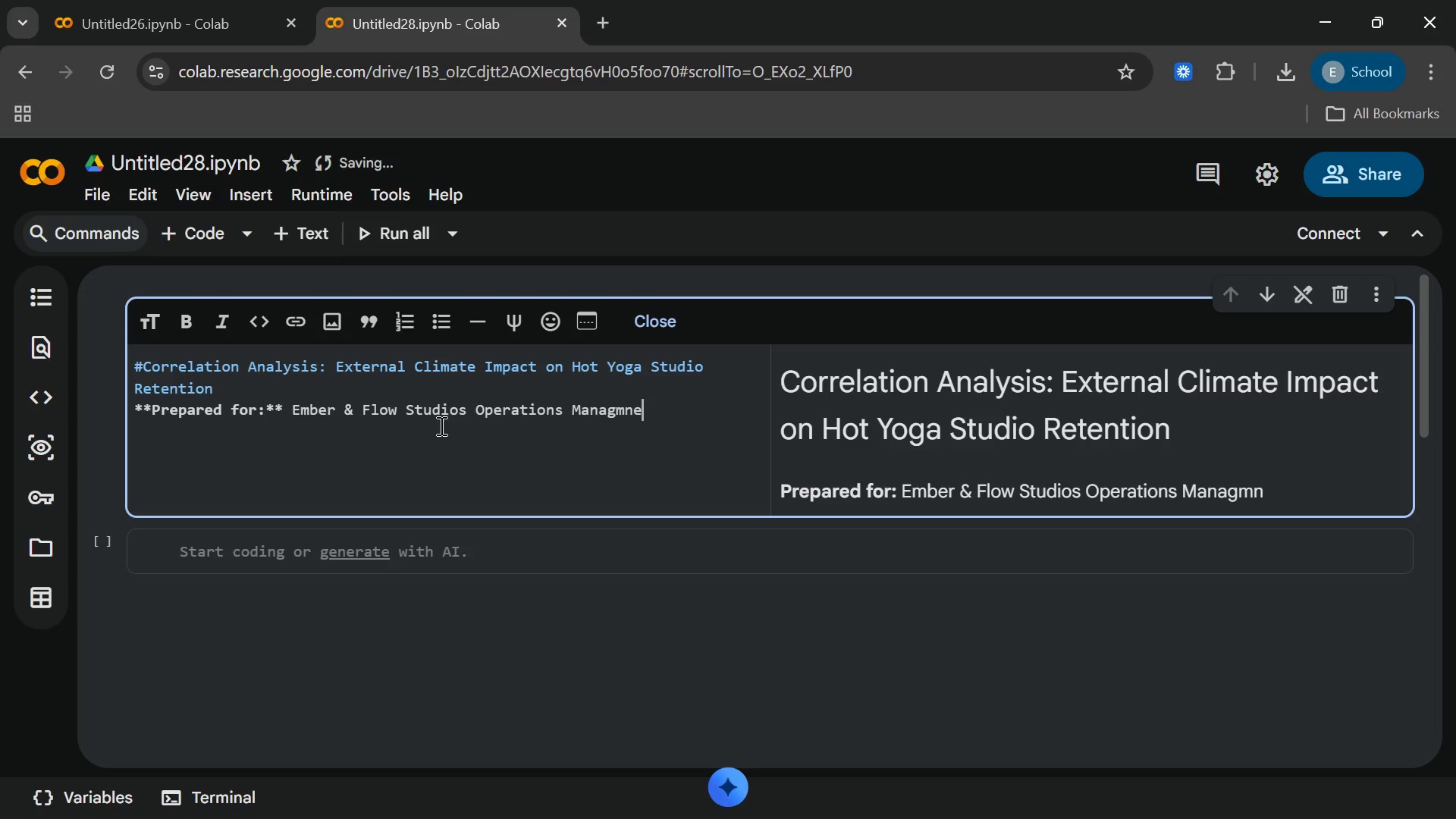 
type(e)
key(Backspace)
key(Backspace)
type(ent)
 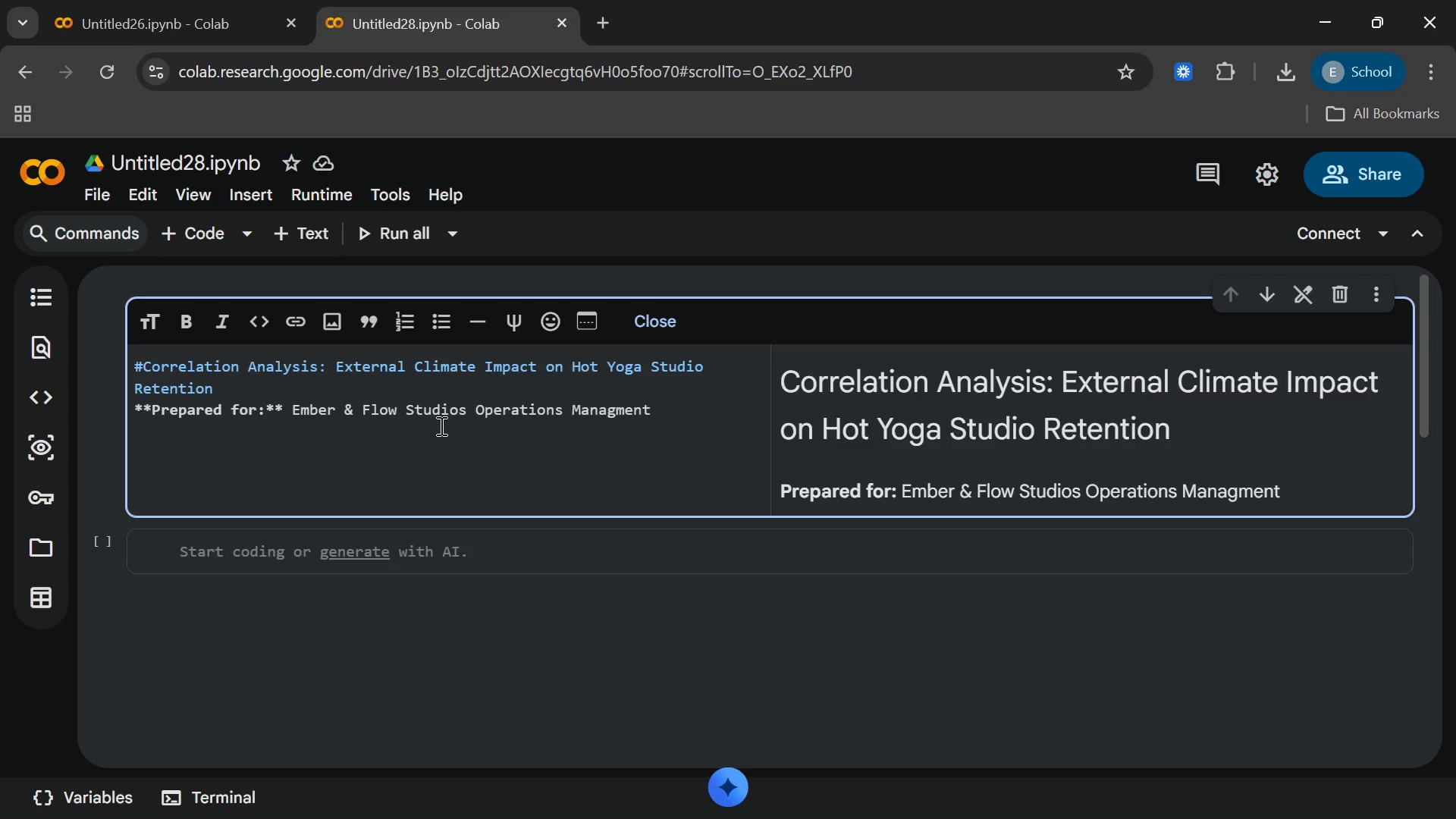 
key(Enter)
 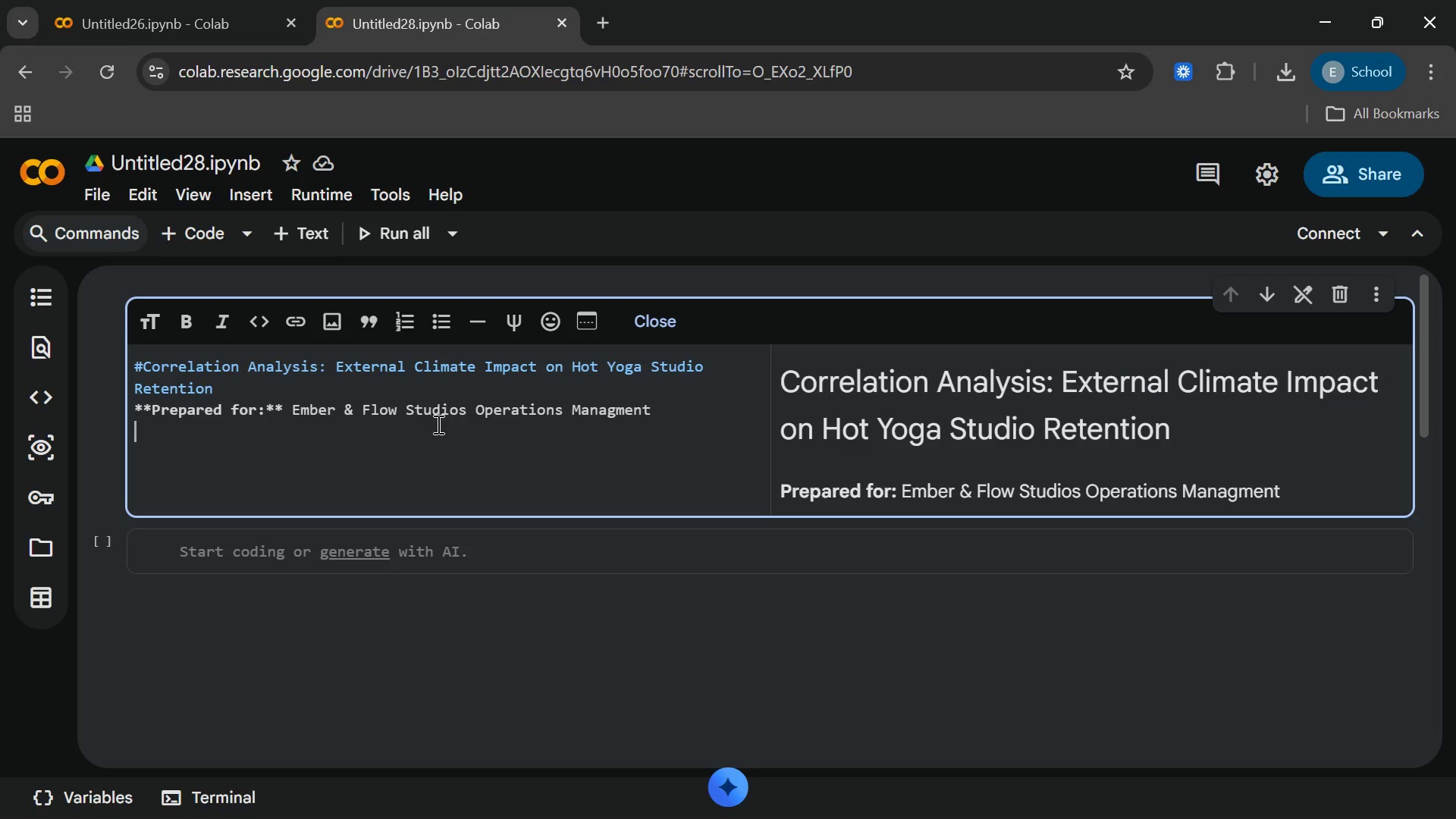 
key(Enter)
 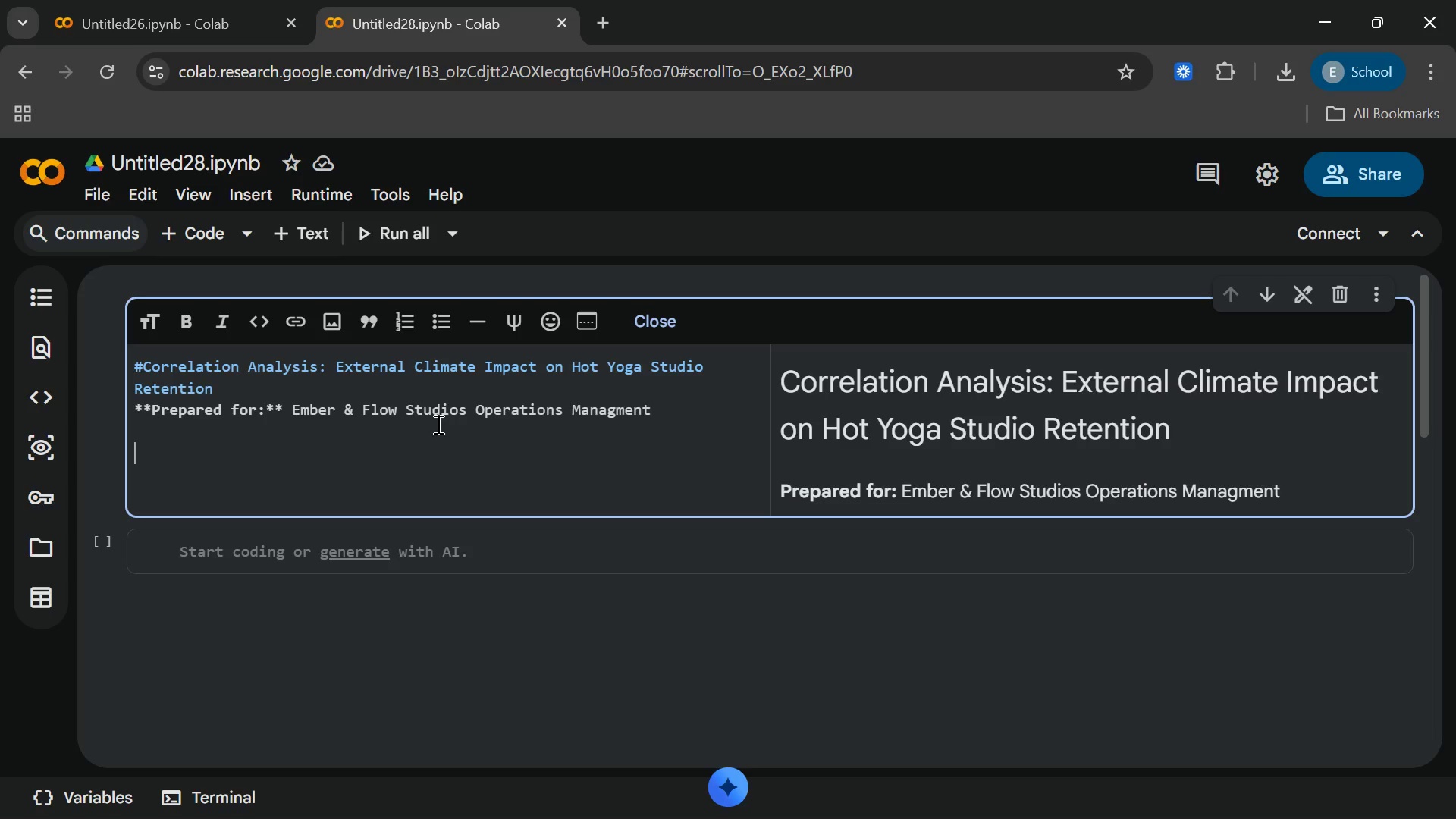 
type(### DAta)
key(Backspace)
key(Backspace)
key(Backspace)
type(ata)
 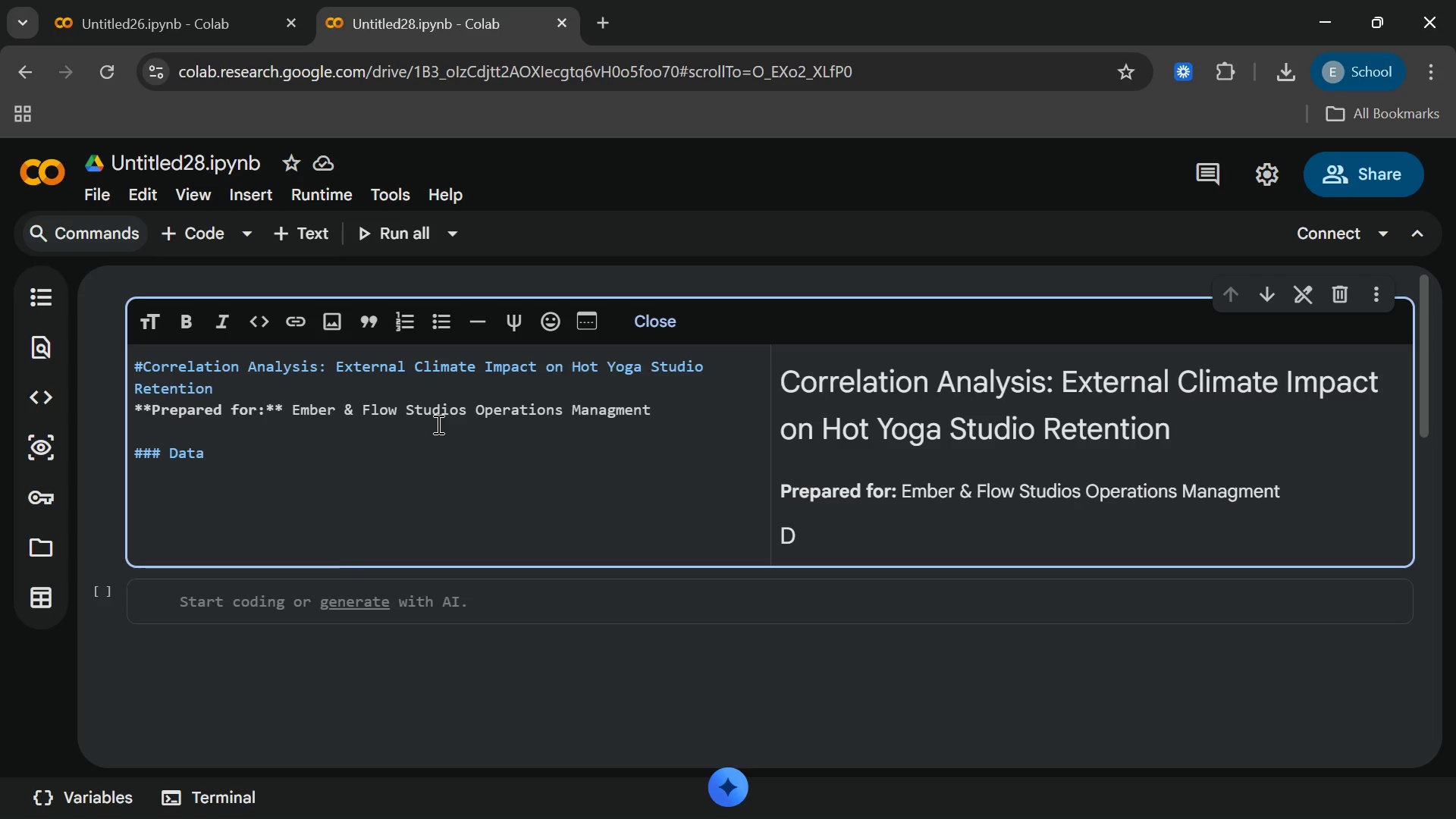 
left_click([948, 784])